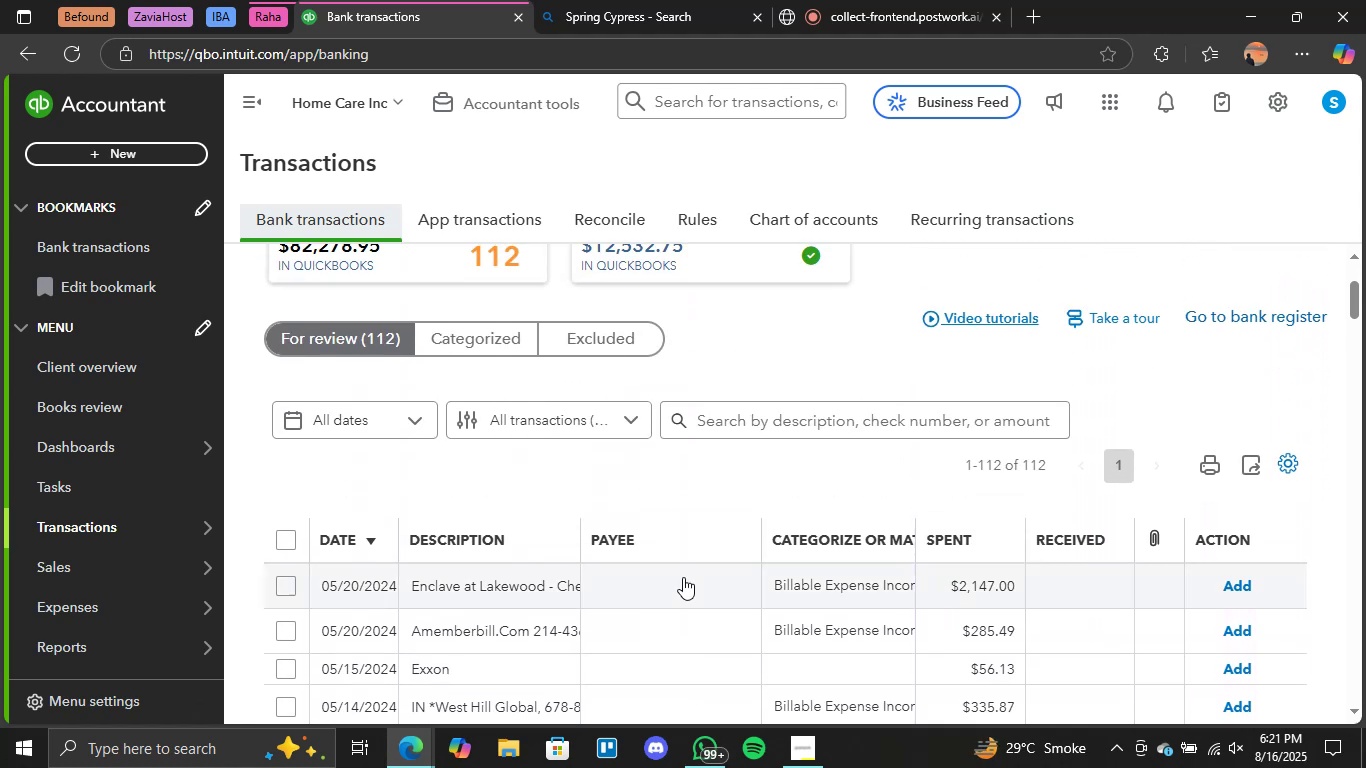 
scroll: coordinate [683, 577], scroll_direction: none, amount: 0.0
 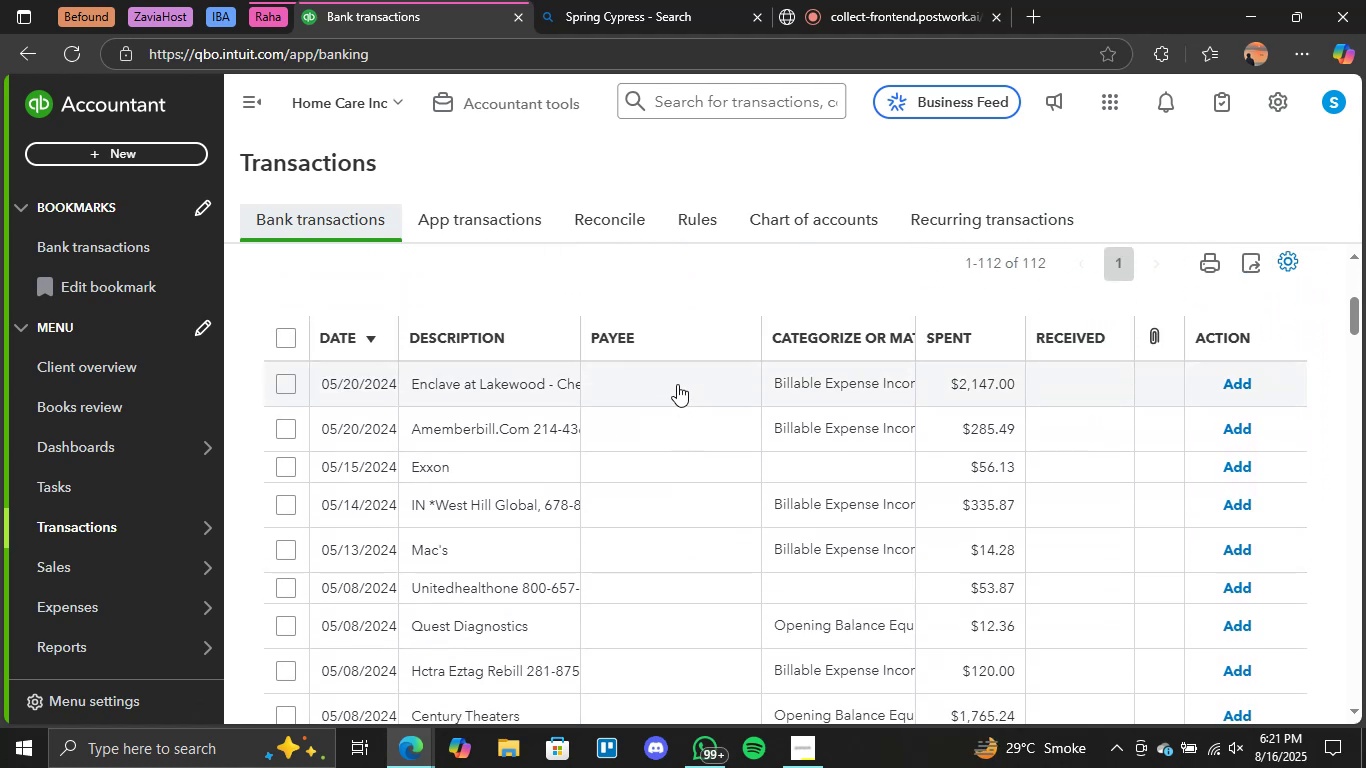 
left_click([676, 384])
 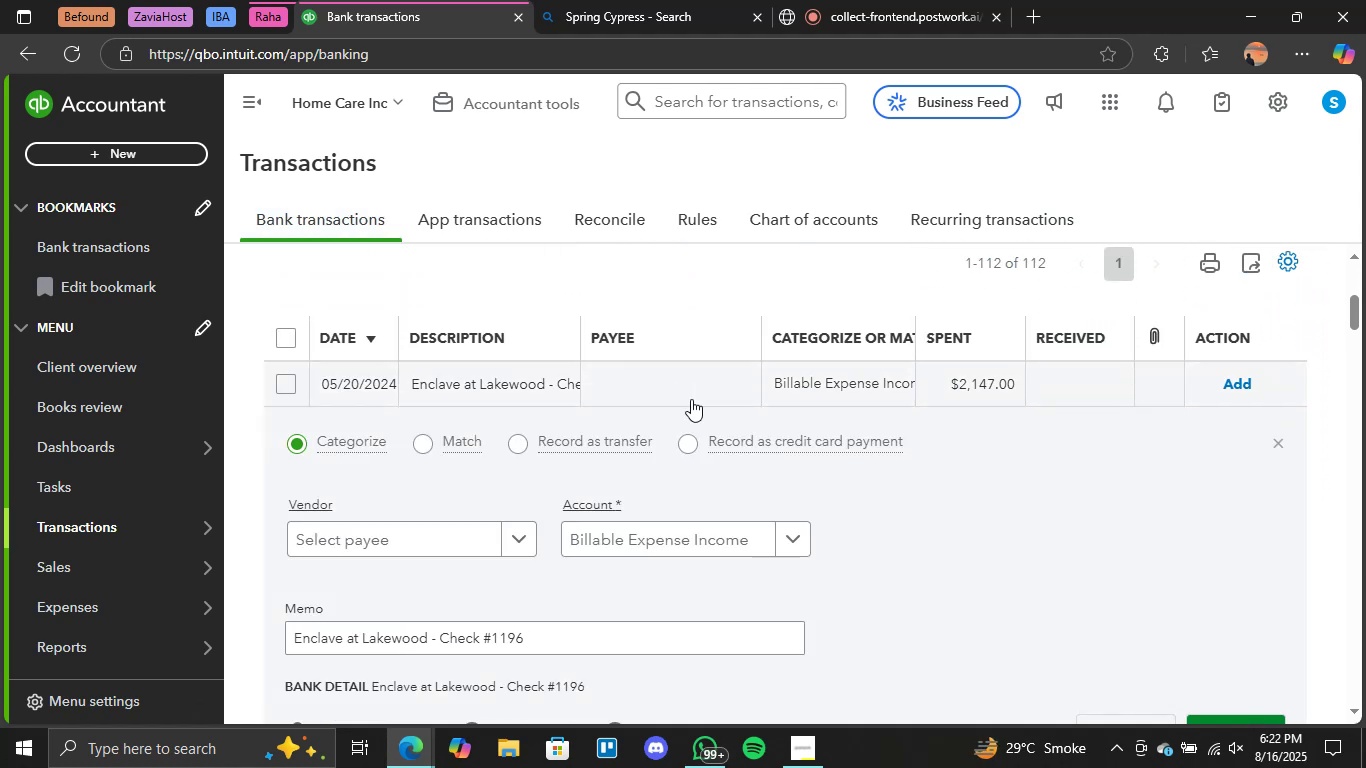 
scroll: coordinate [827, 485], scroll_direction: none, amount: 0.0
 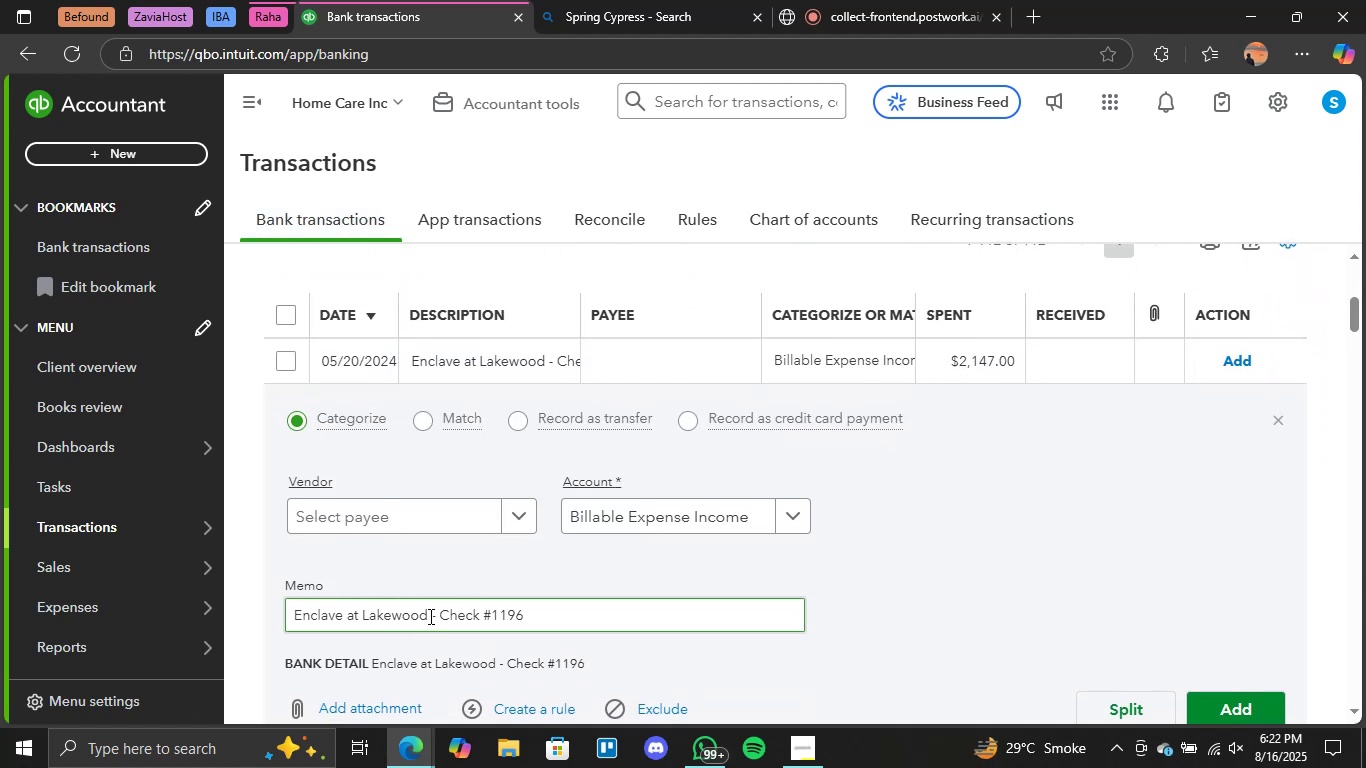 
left_click_drag(start_coordinate=[426, 614], to_coordinate=[293, 617])
 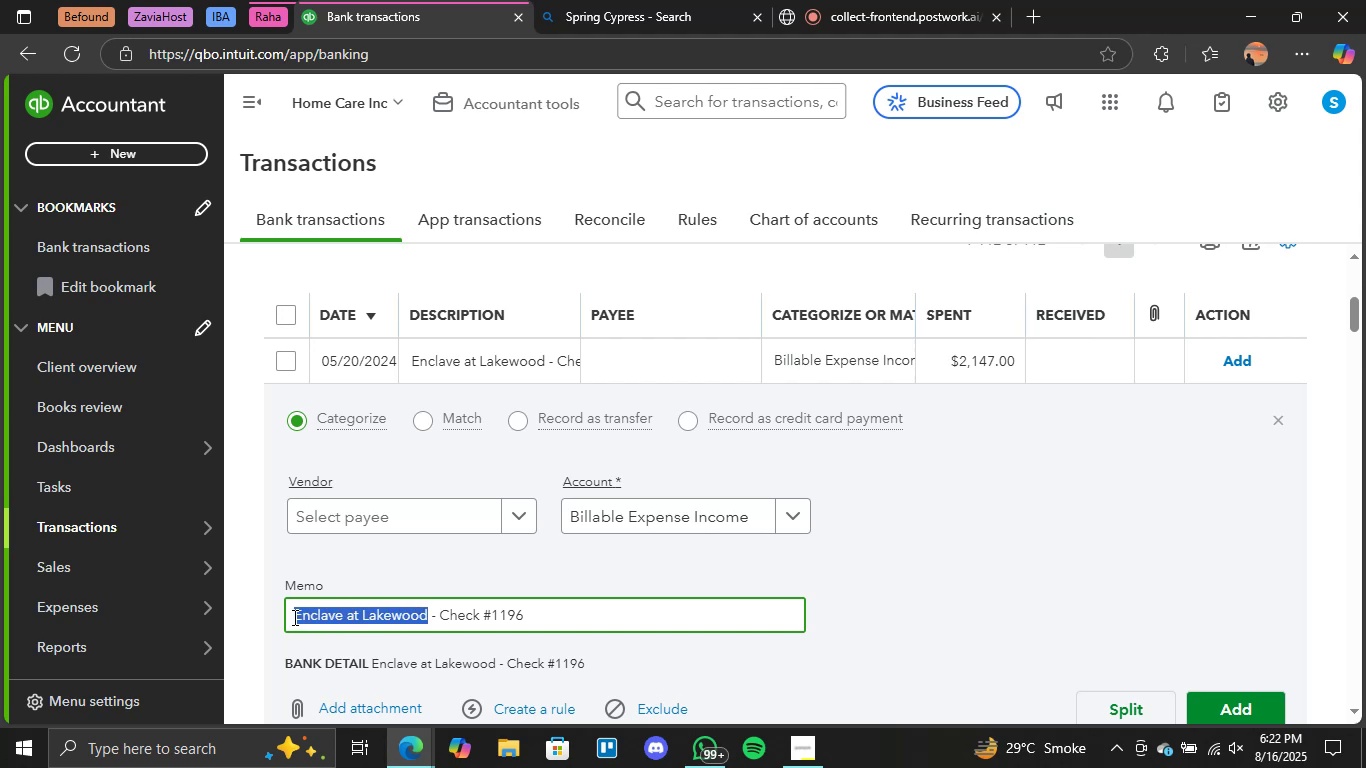 
key(Control+C)
 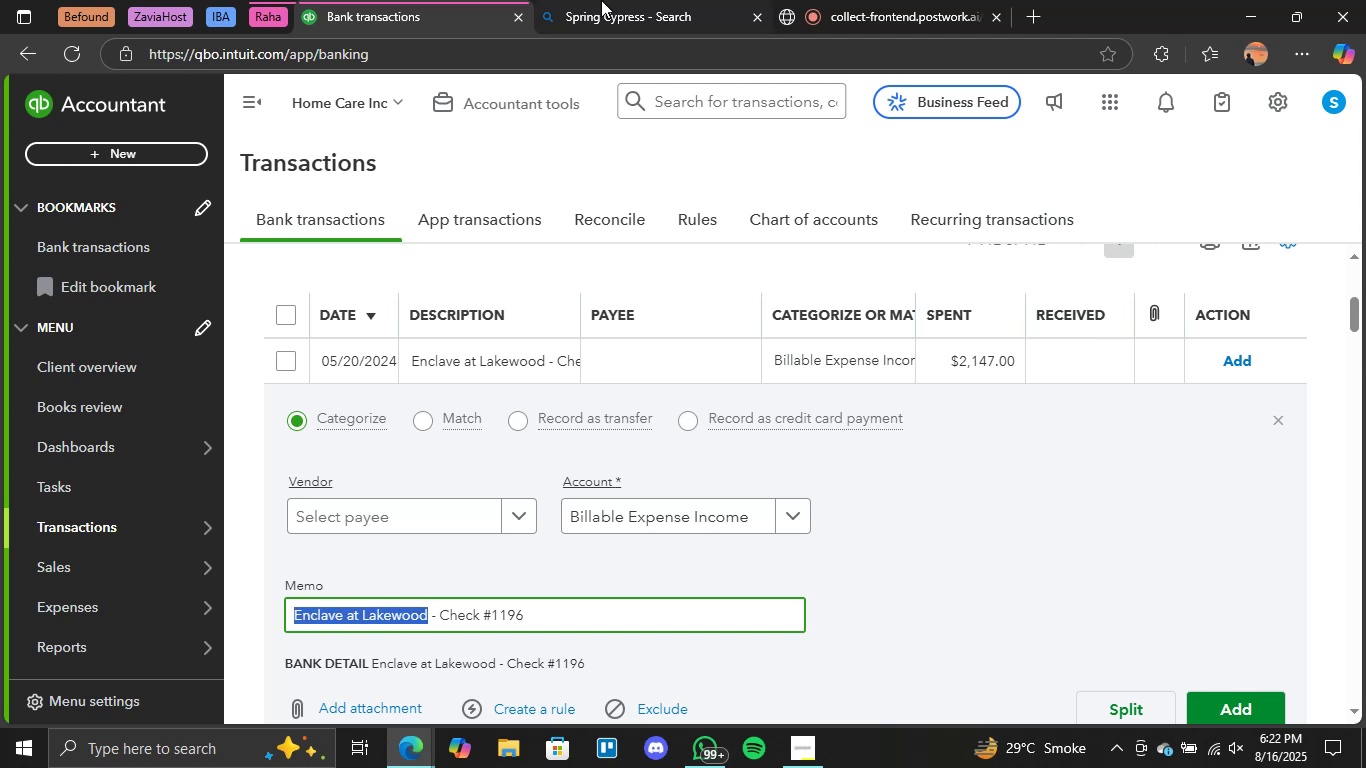 
left_click([601, 0])
 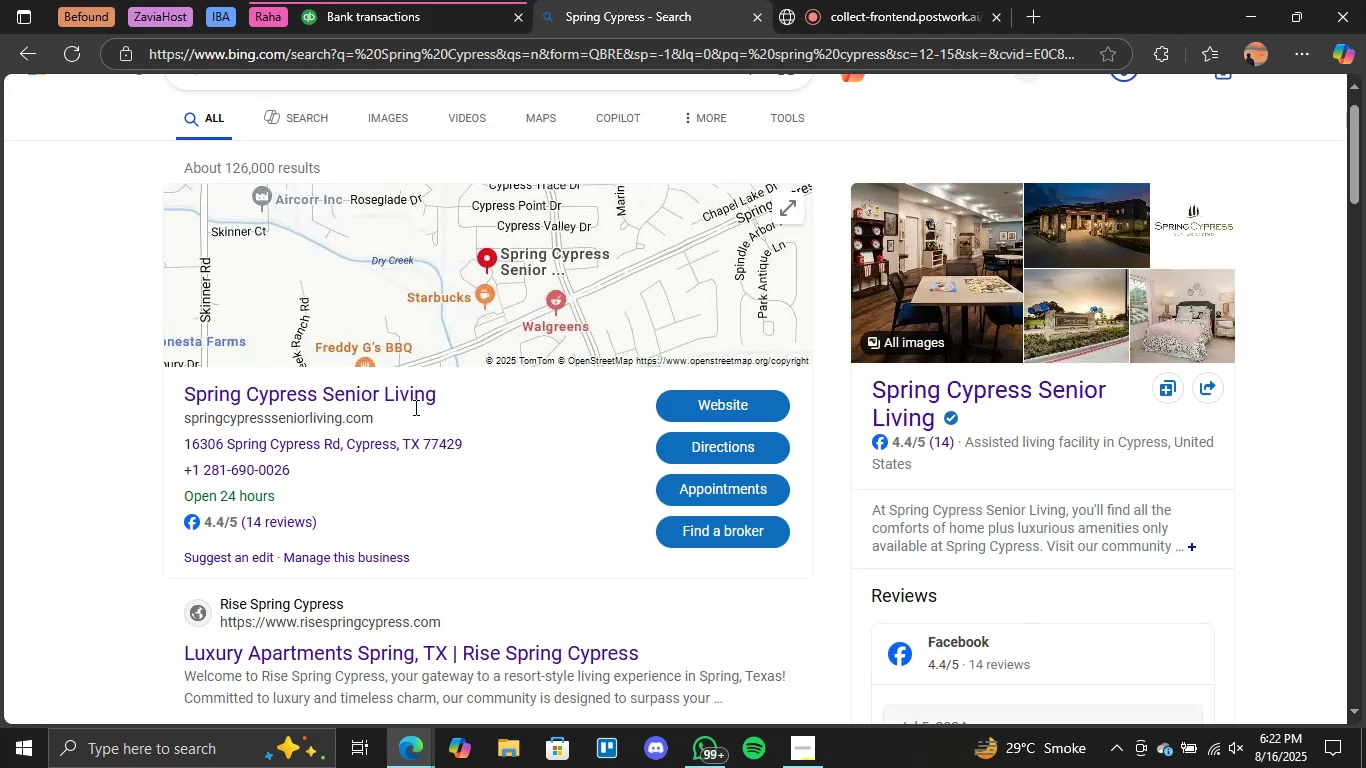 
scroll: coordinate [439, 271], scroll_direction: up, amount: 2.0
 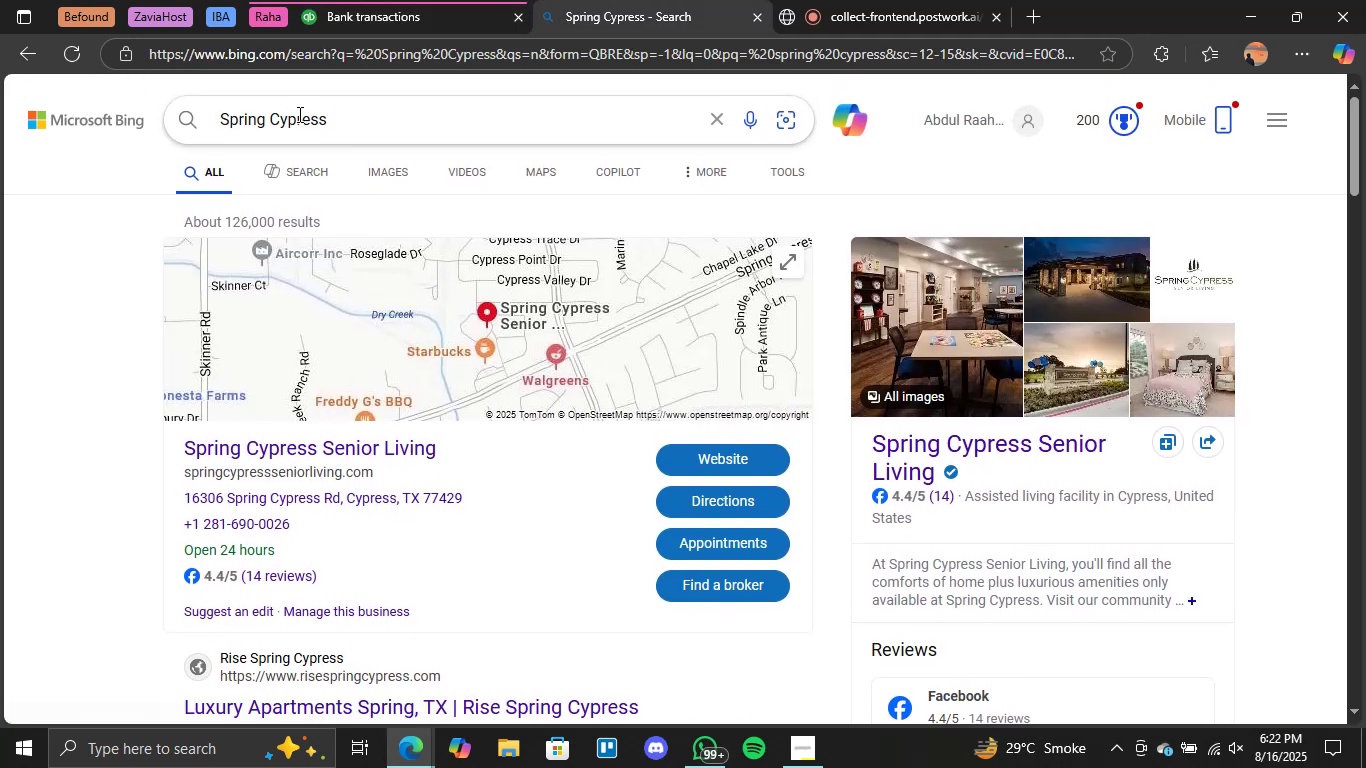 
double_click([298, 114])
 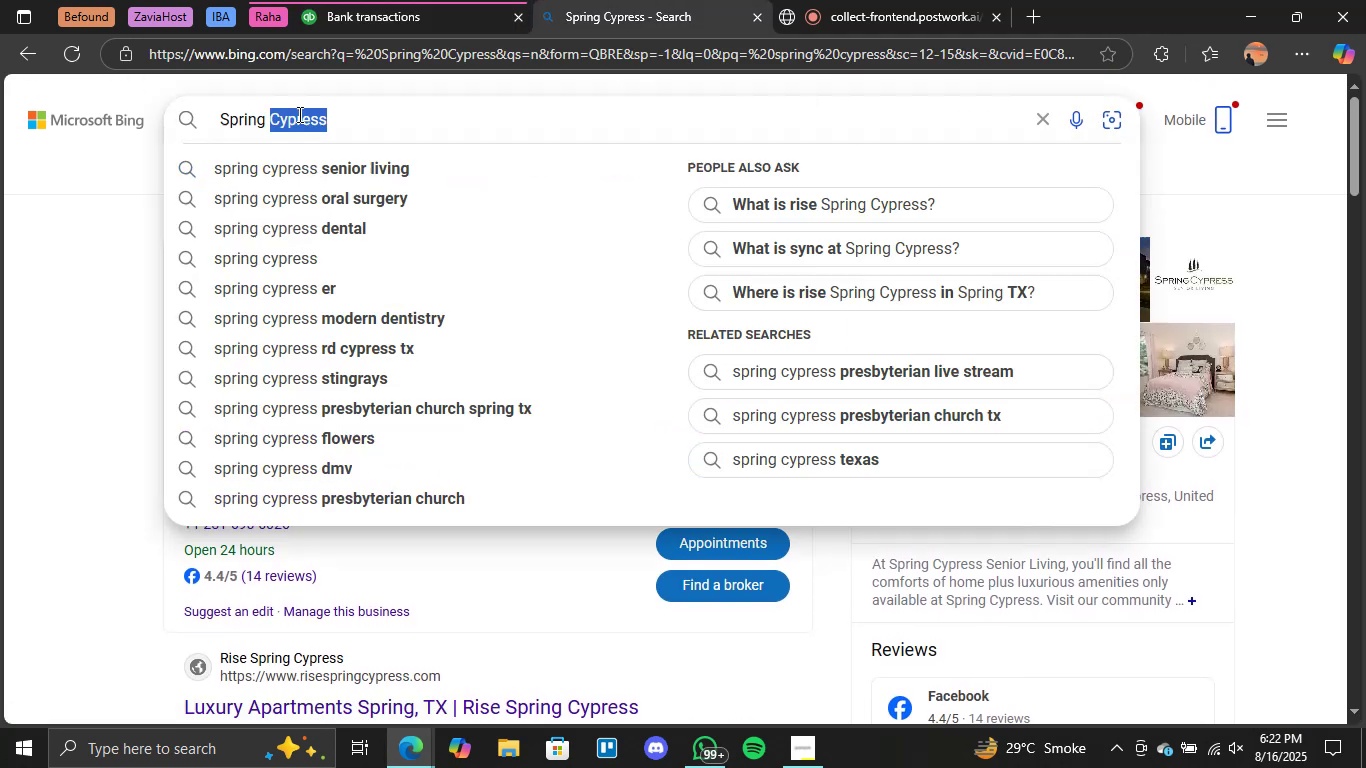 
triple_click([298, 114])
 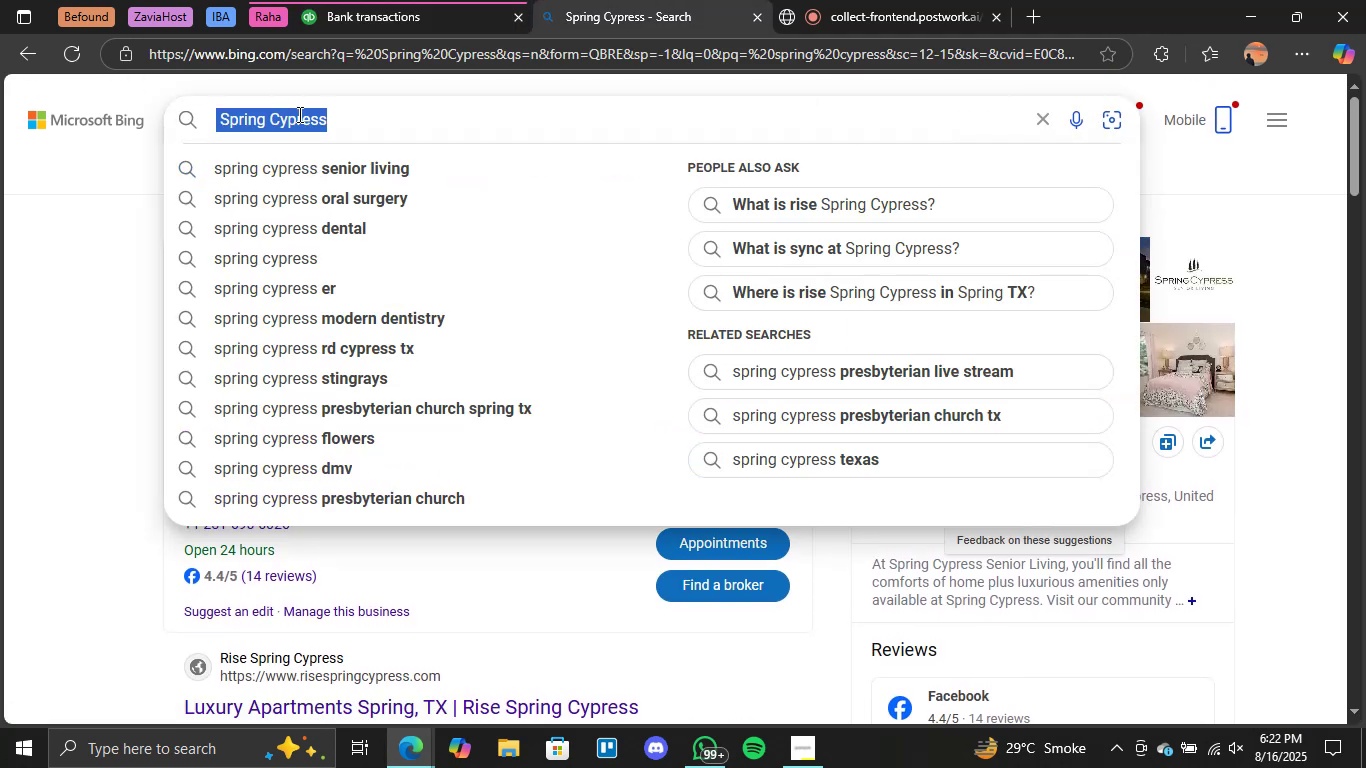 
key(Control+V)
 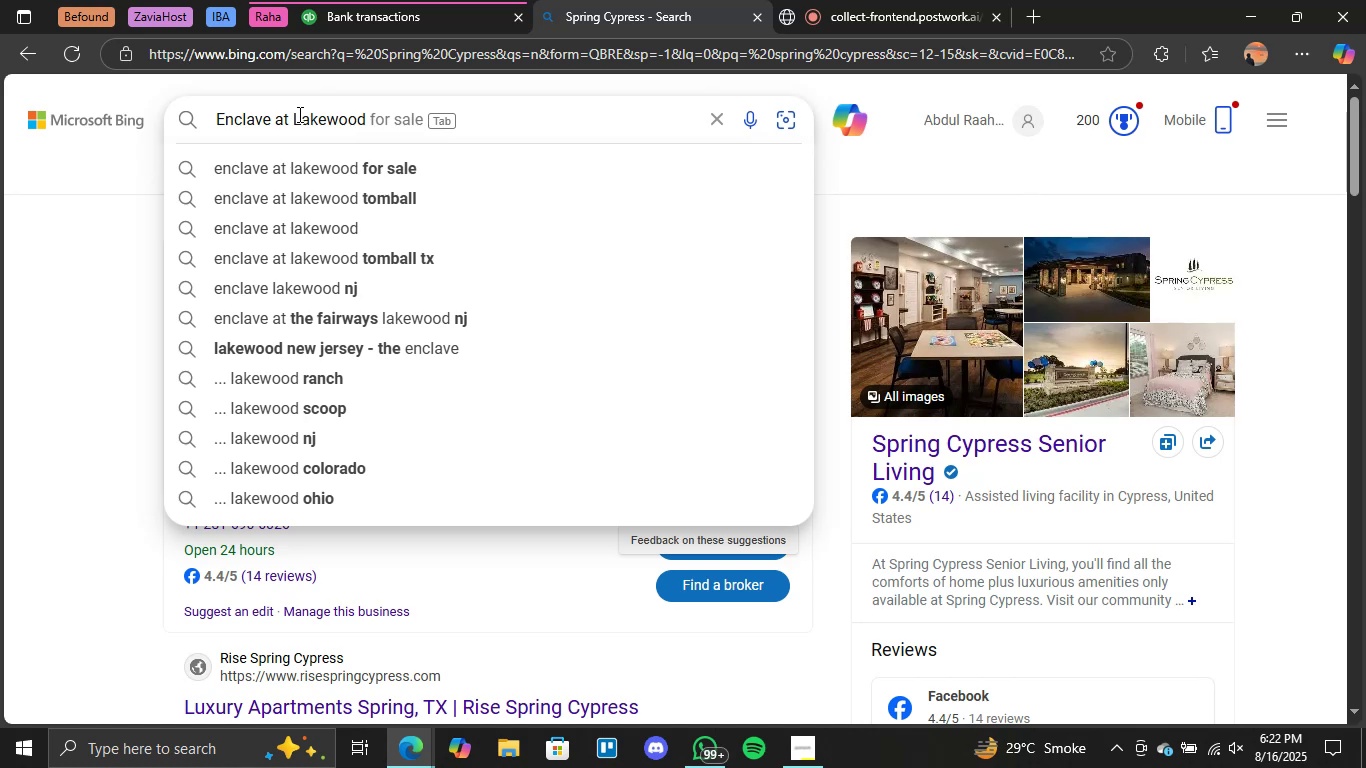 
key(Enter)
 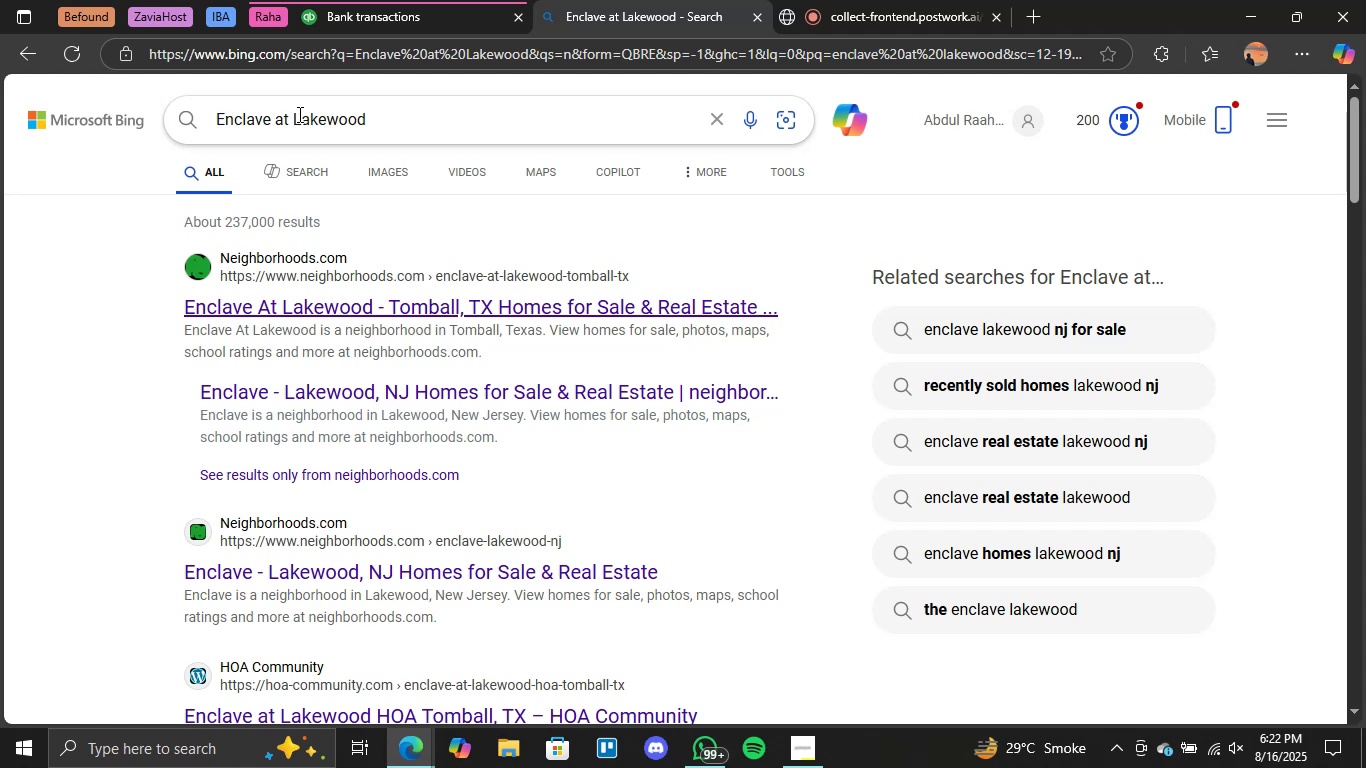 
wait(44.9)
 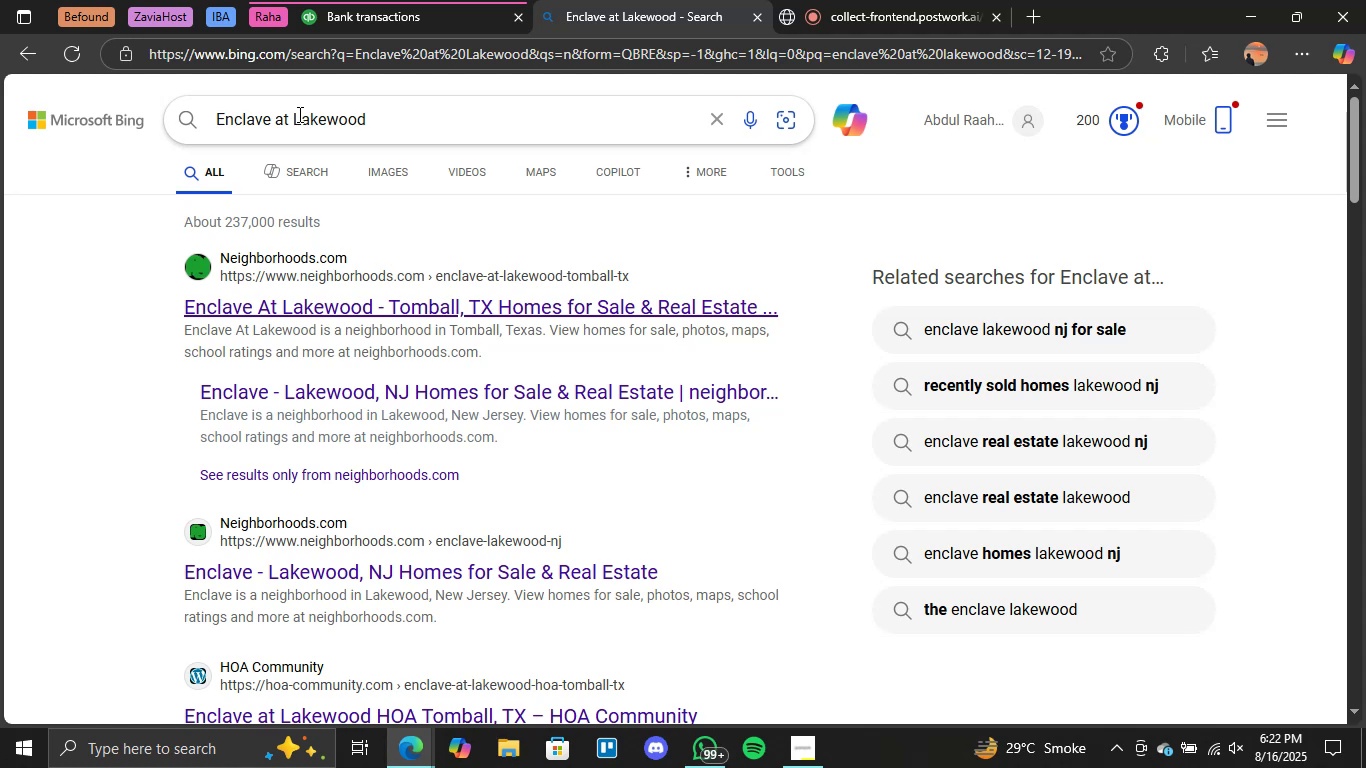 
scroll: coordinate [739, 460], scroll_direction: none, amount: 0.0
 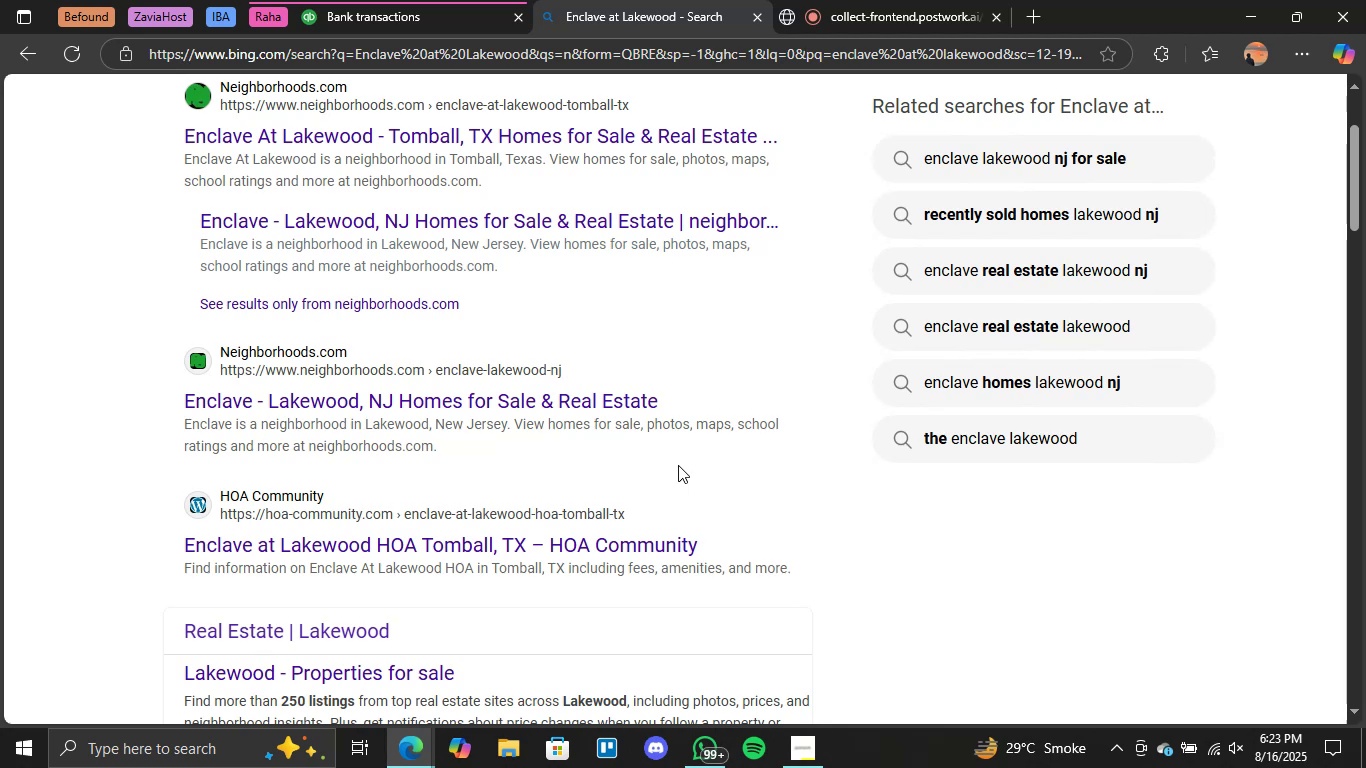 
left_click([479, 0])
 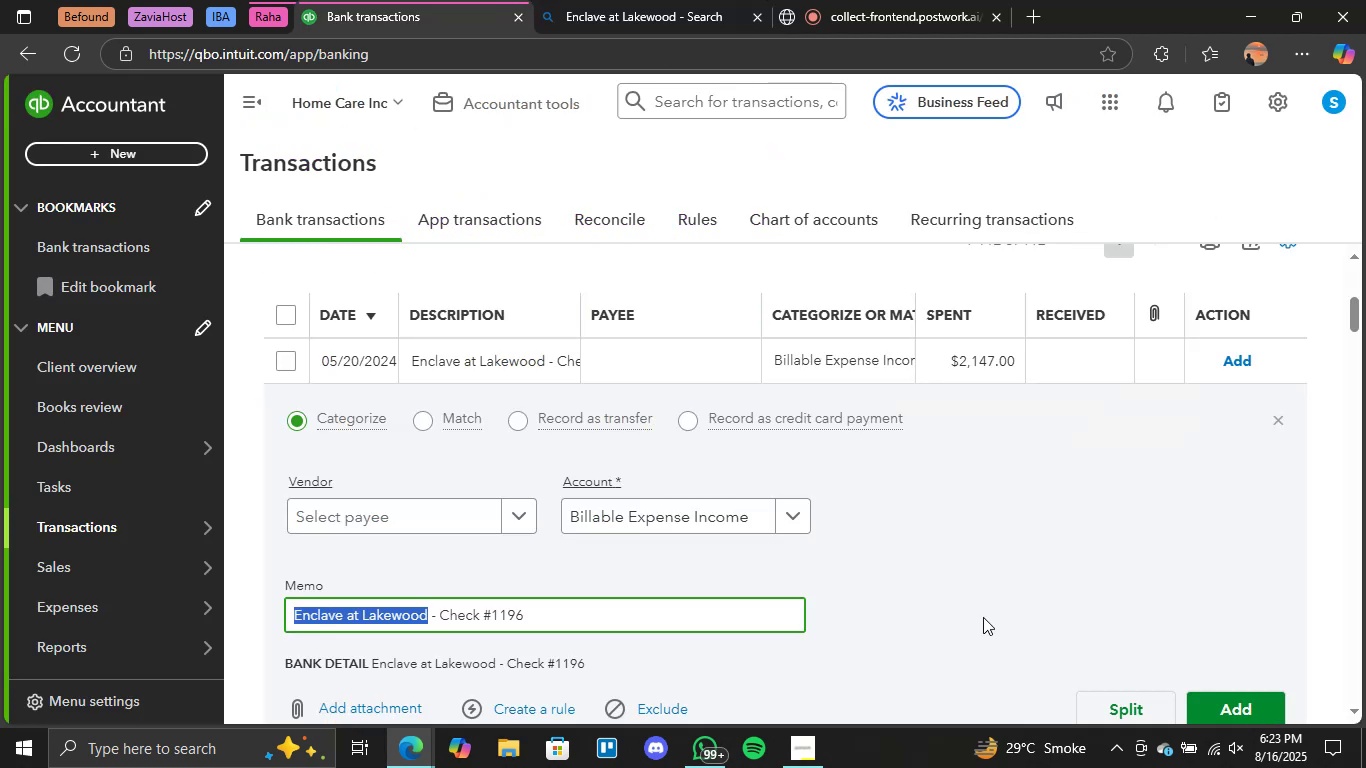 
left_click([1011, 631])
 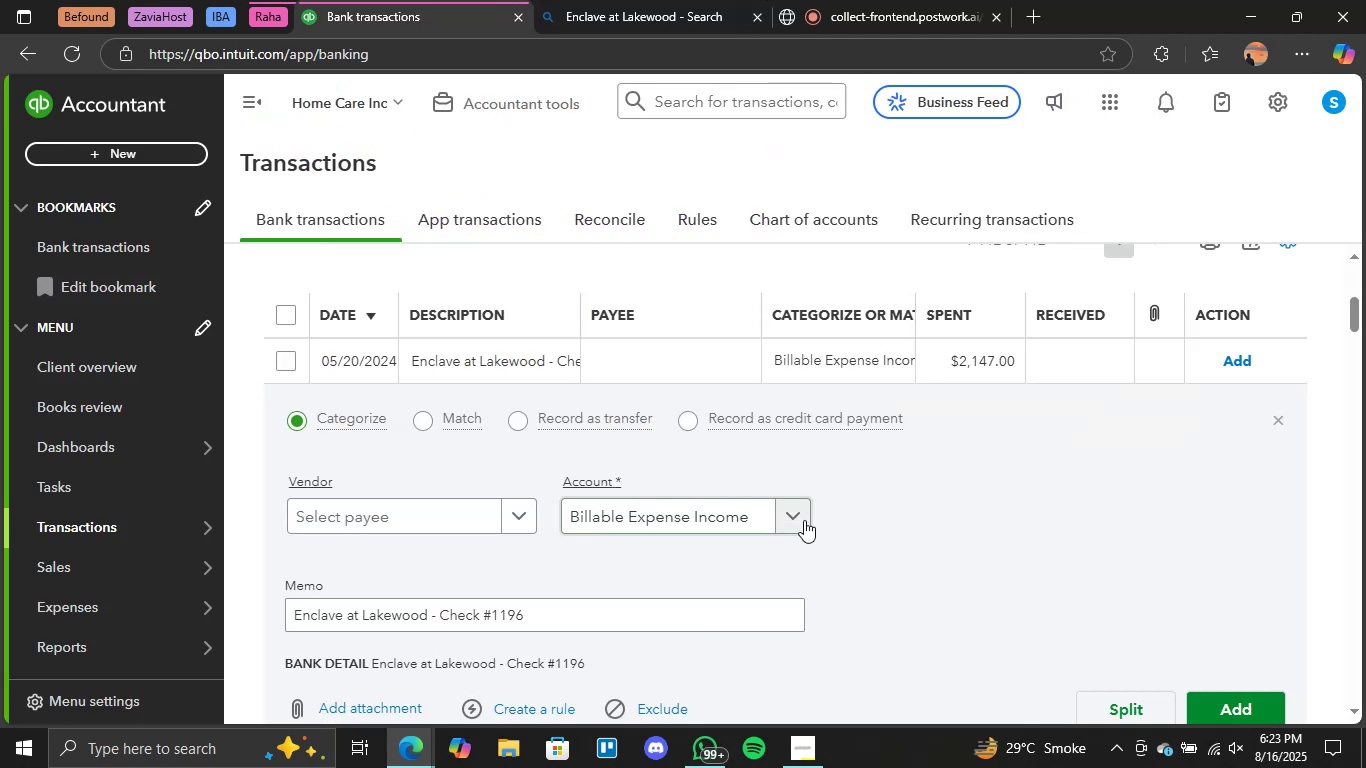 
left_click([804, 520])
 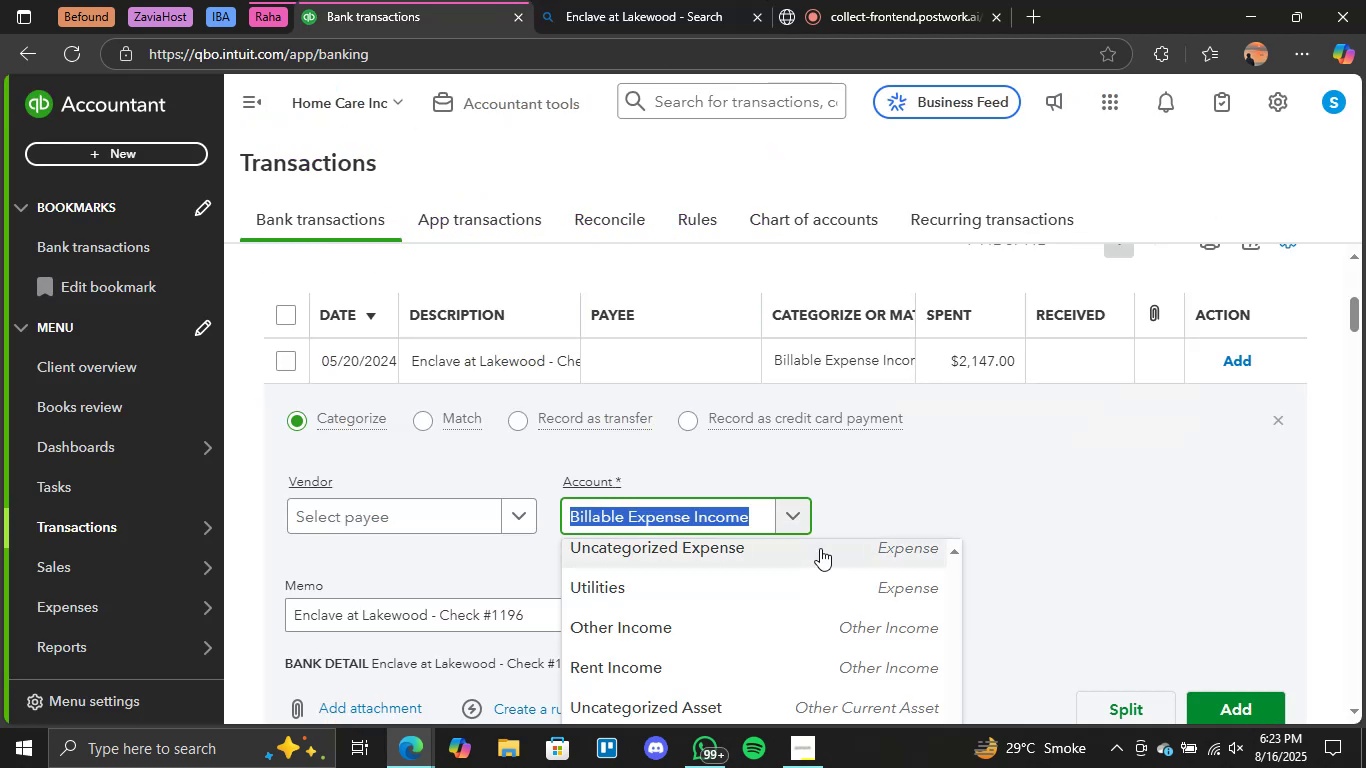 
scroll: coordinate [840, 604], scroll_direction: up, amount: 4.0
 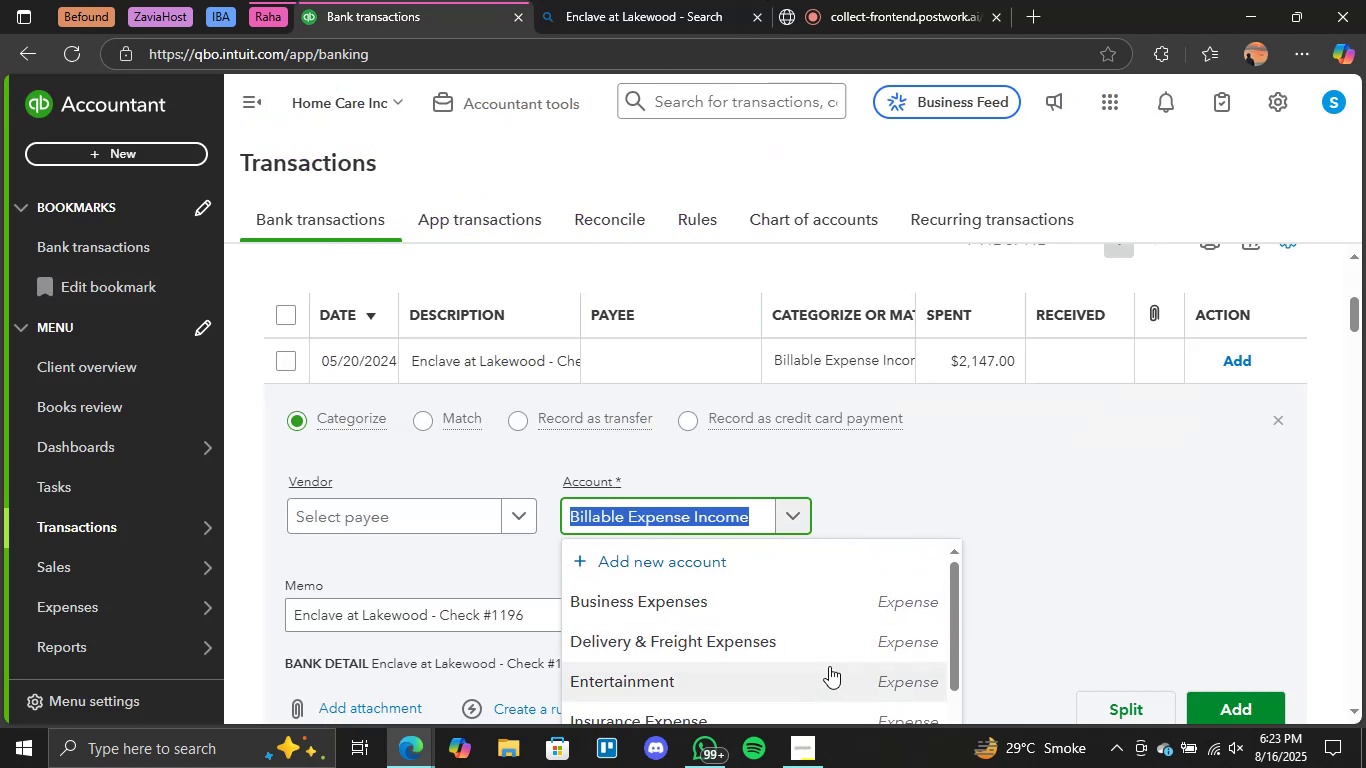 
scroll: coordinate [829, 666], scroll_direction: none, amount: 0.0
 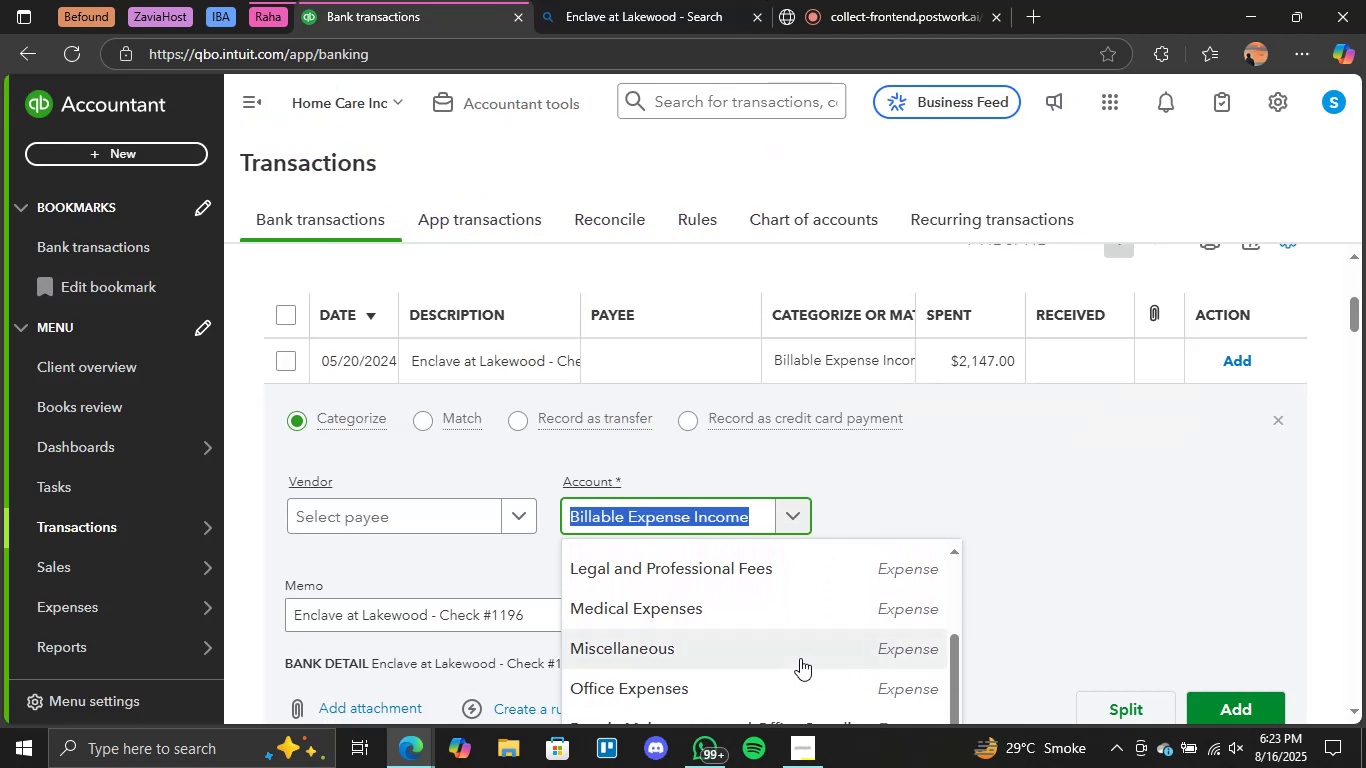 
left_click([800, 658])
 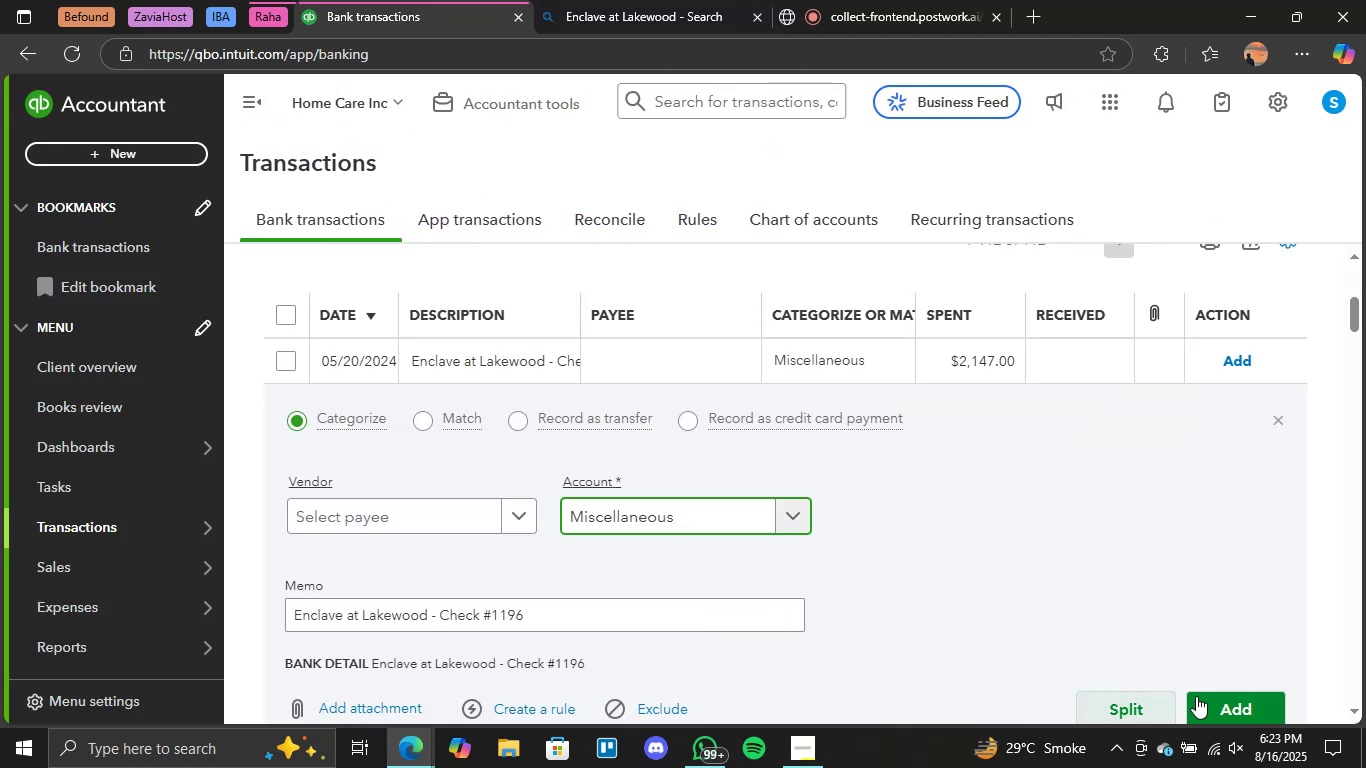 
left_click([1203, 698])
 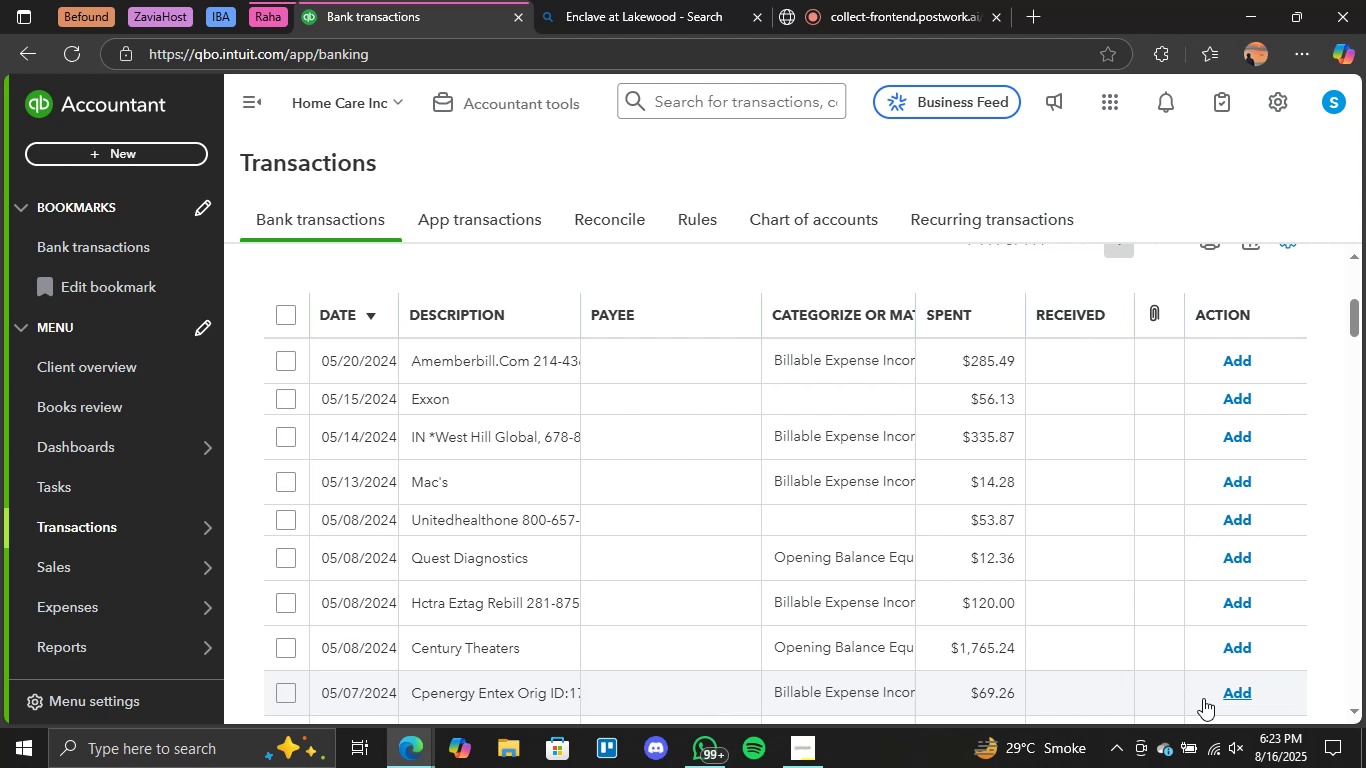 
wait(26.05)
 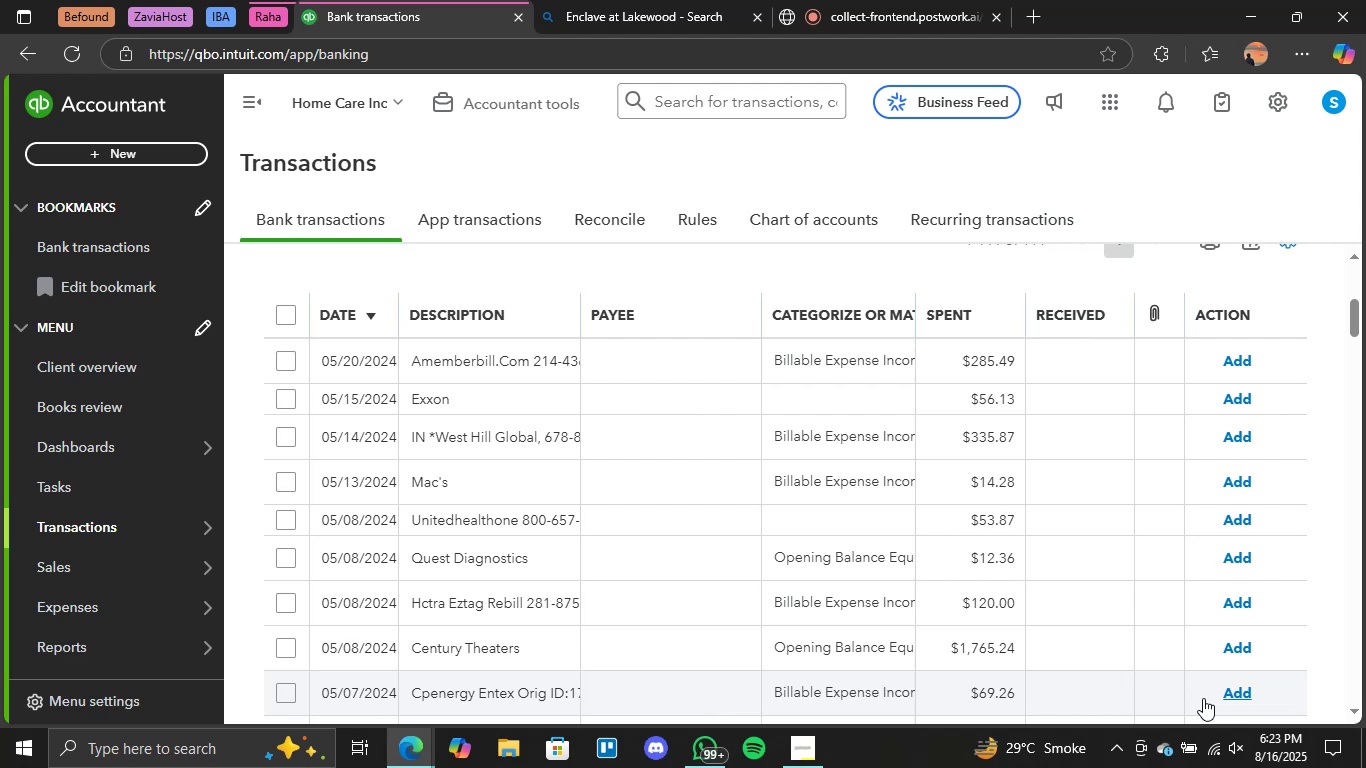 
left_click([632, 371])
 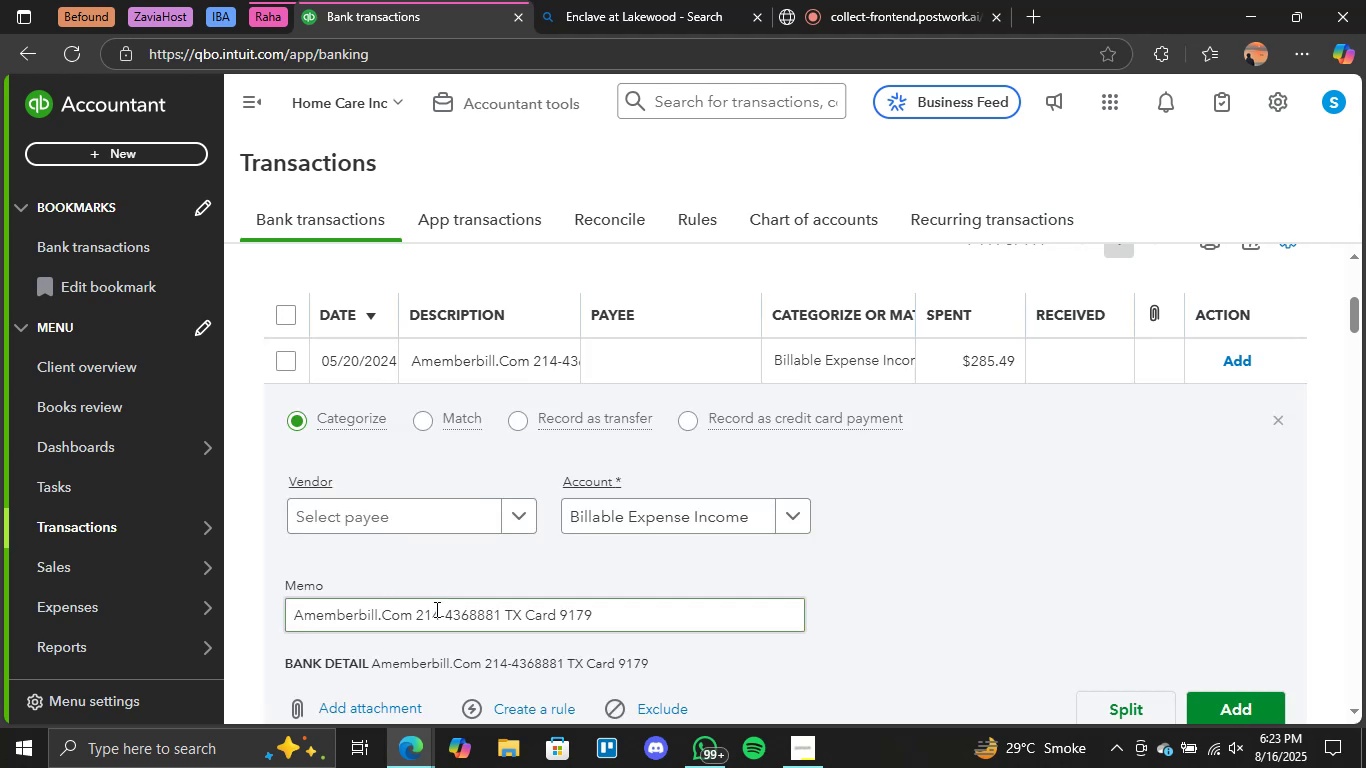 
left_click_drag(start_coordinate=[411, 616], to_coordinate=[266, 600])
 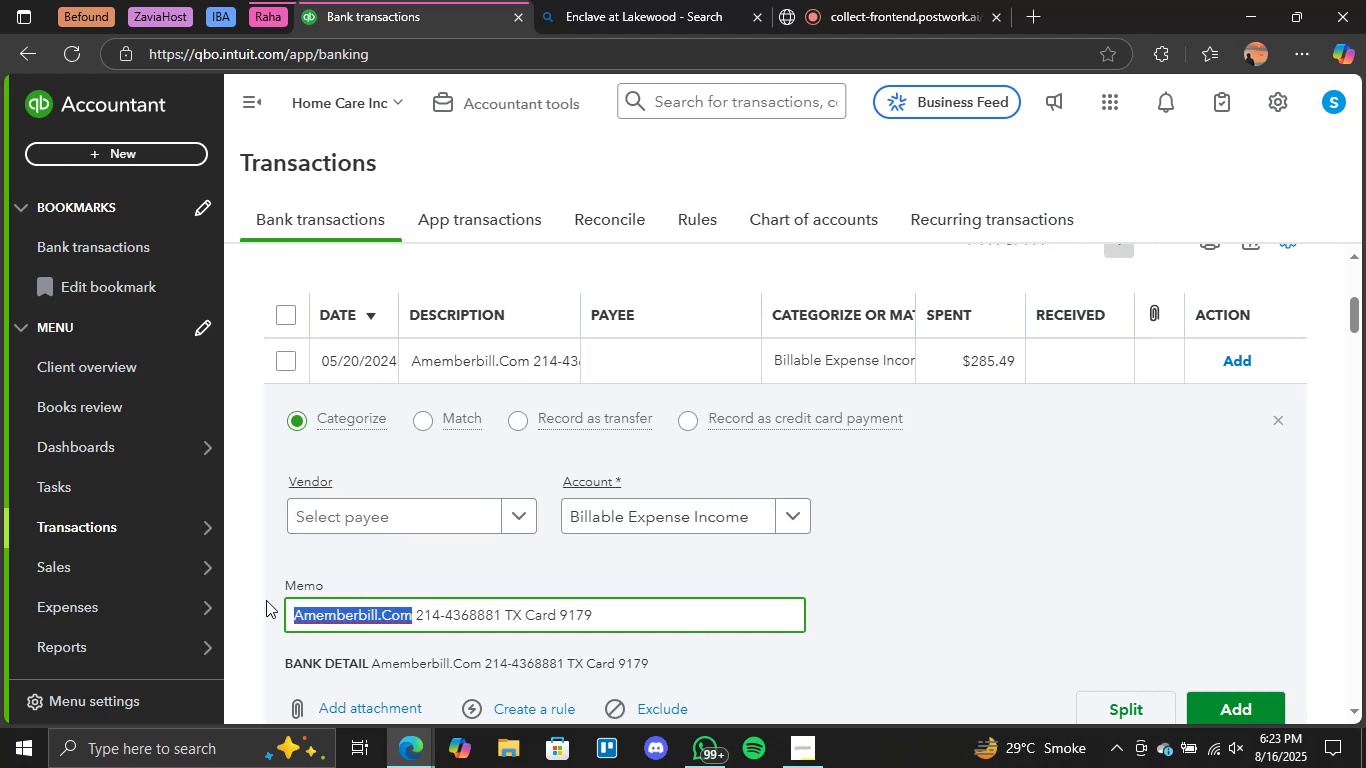 
key(Control+C)
 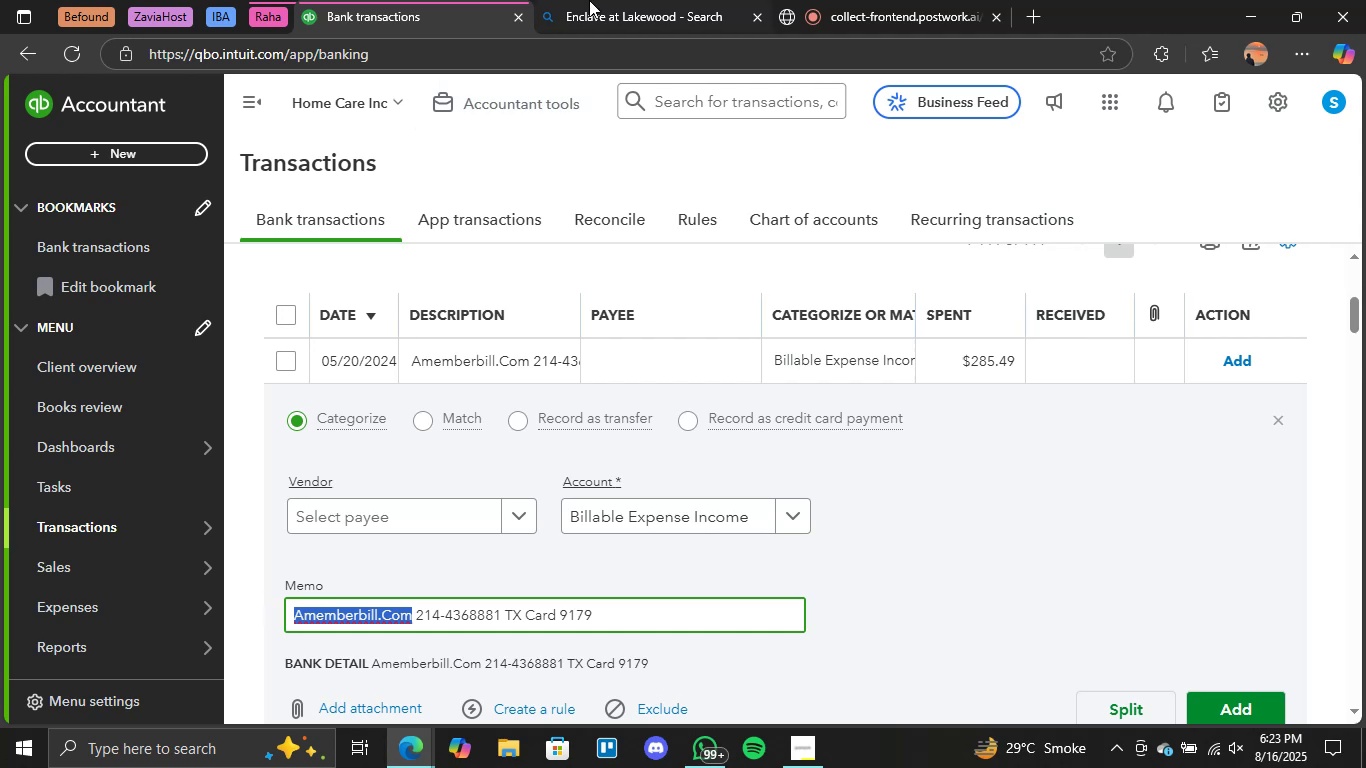 
left_click([589, 0])
 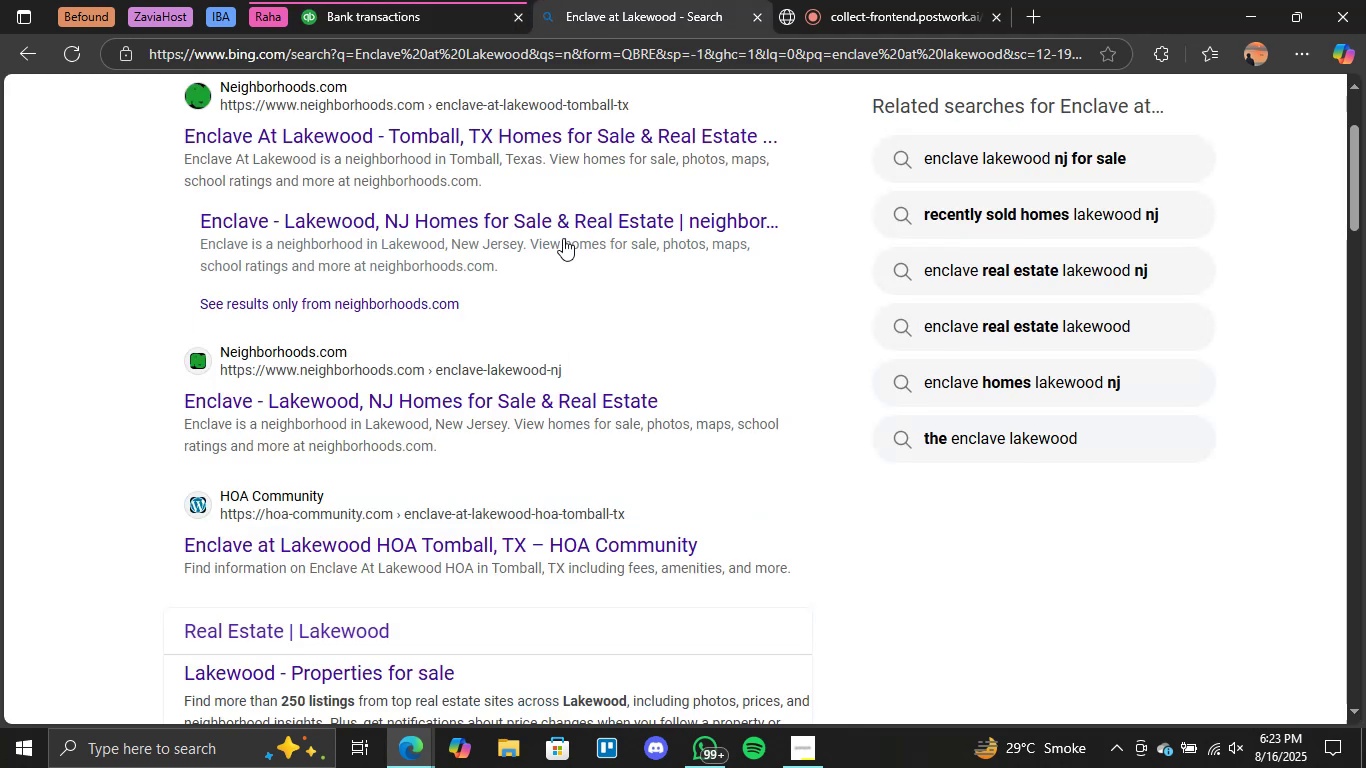 
scroll: coordinate [555, 236], scroll_direction: up, amount: 5.0
 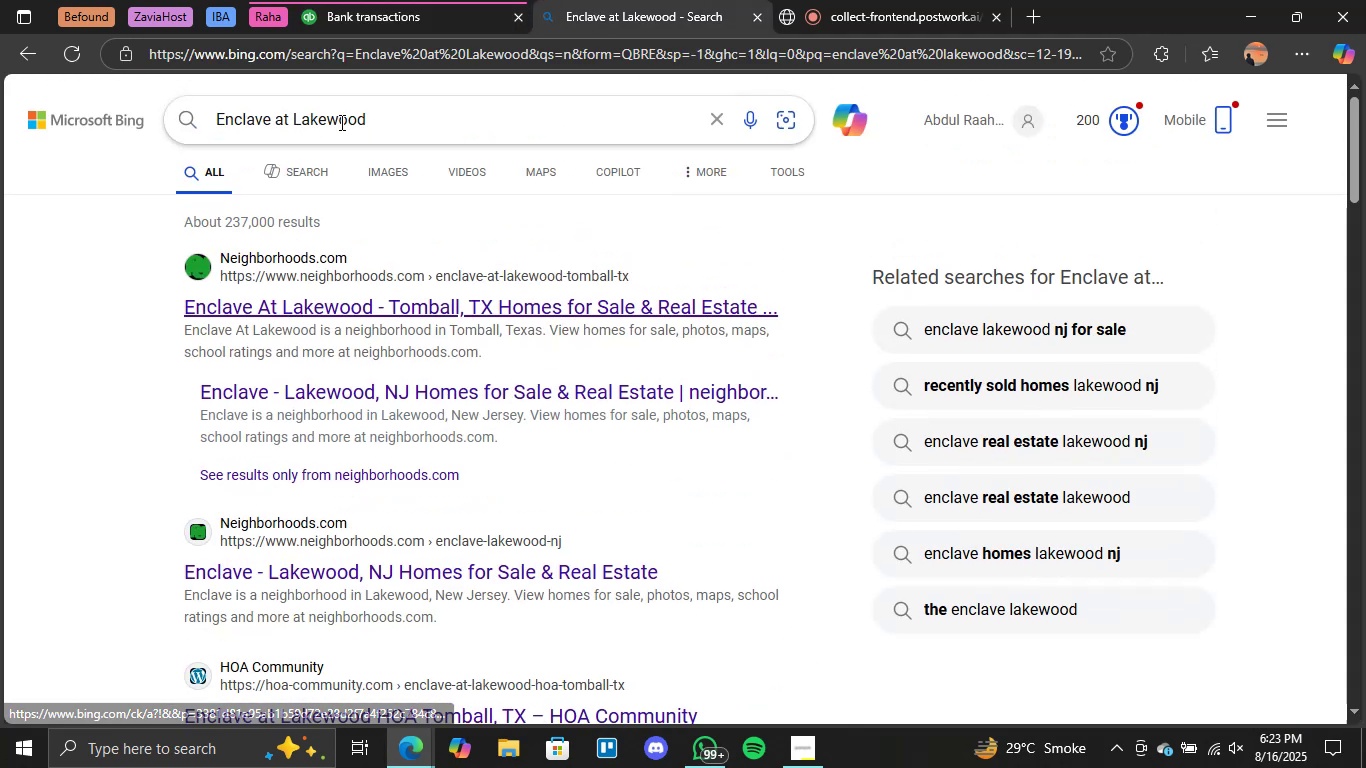 
double_click([340, 122])
 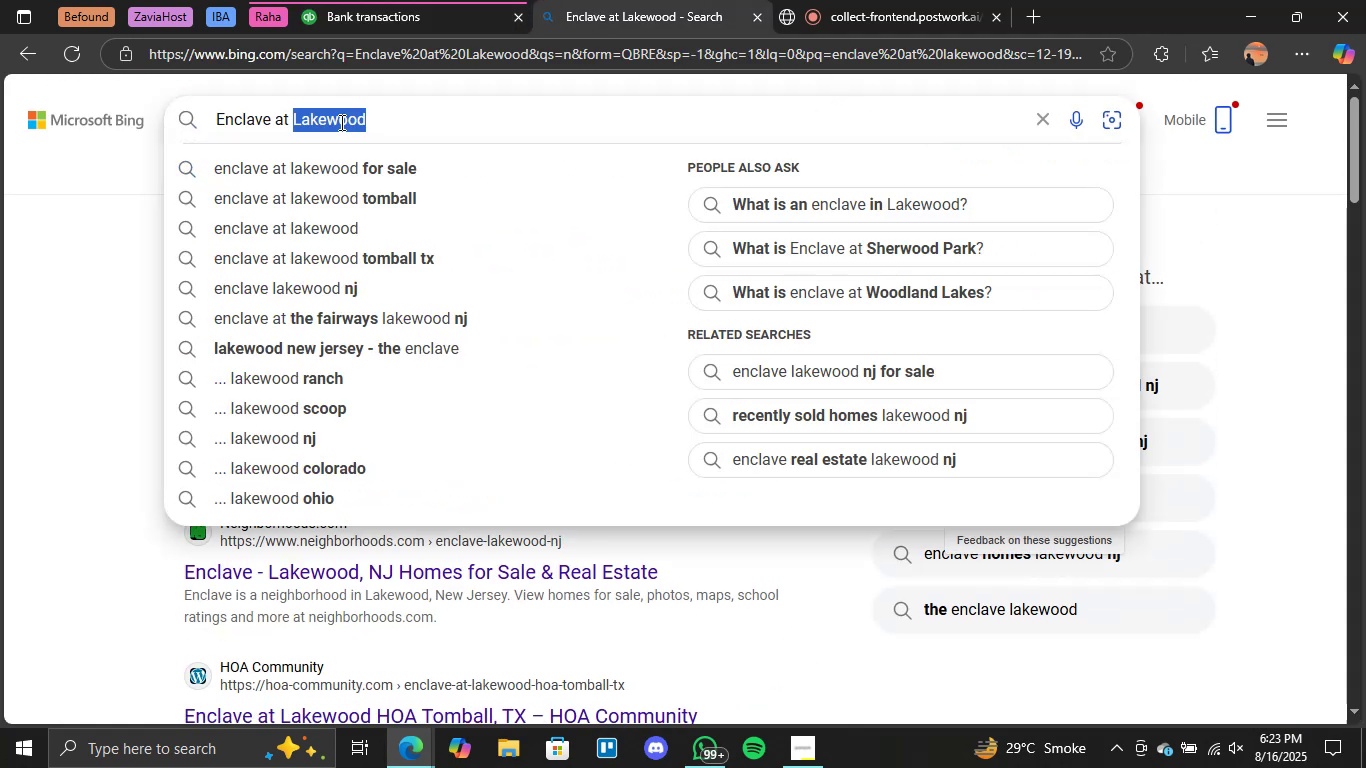 
triple_click([340, 122])
 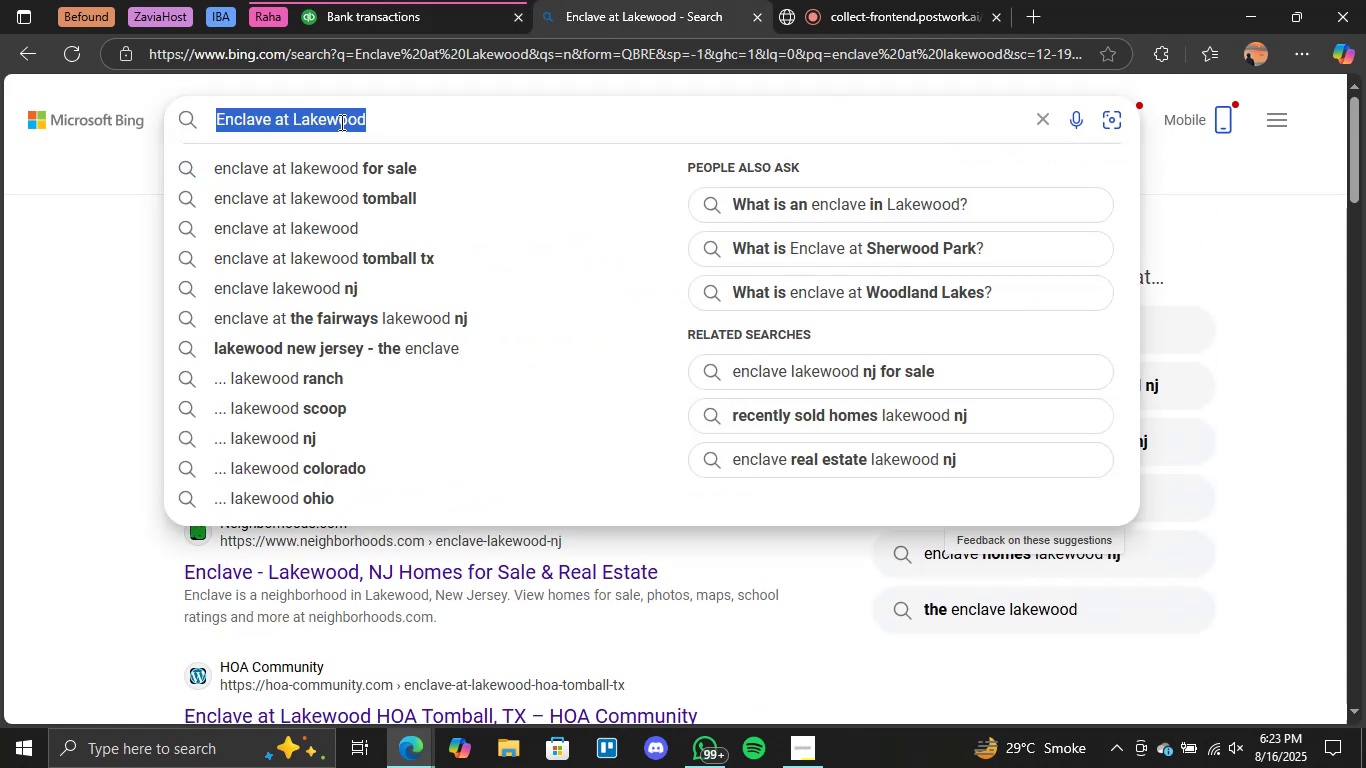 
key(Control+V)
 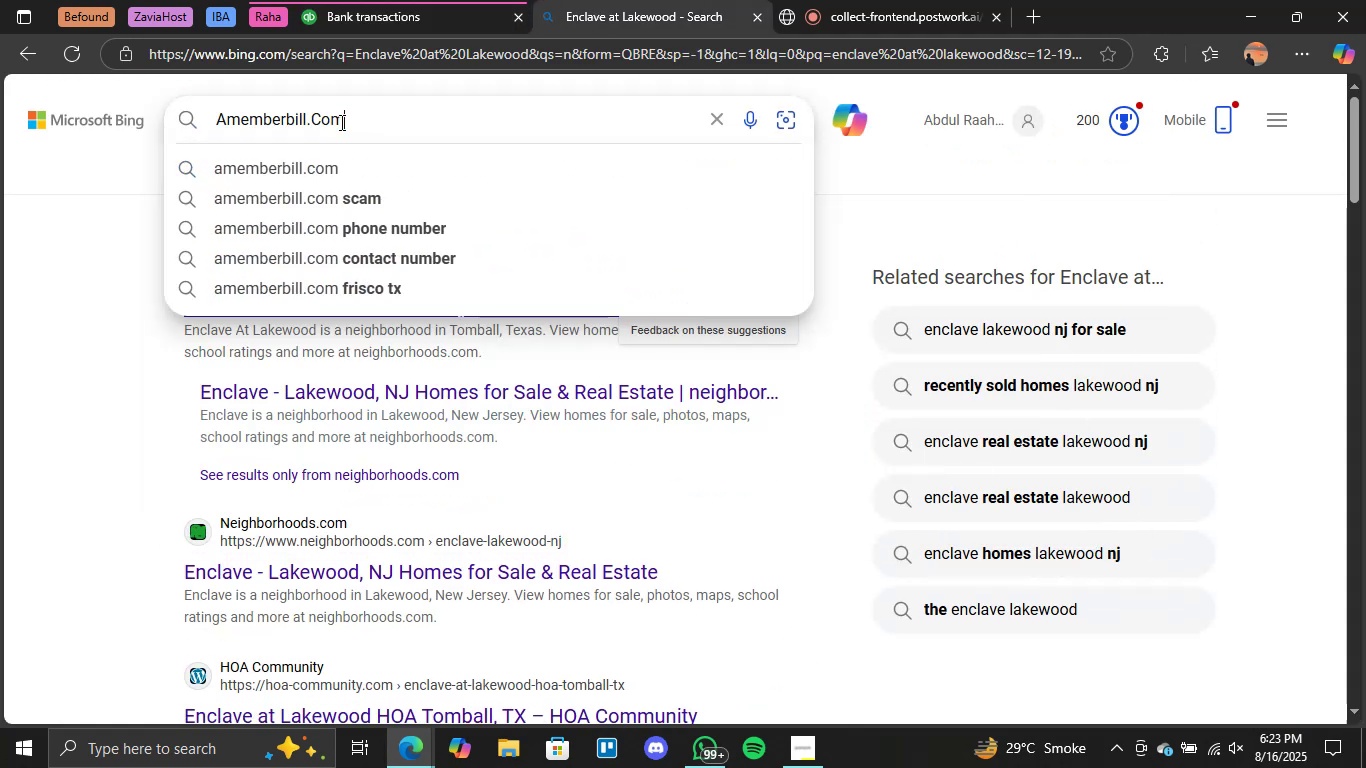 
key(Enter)
 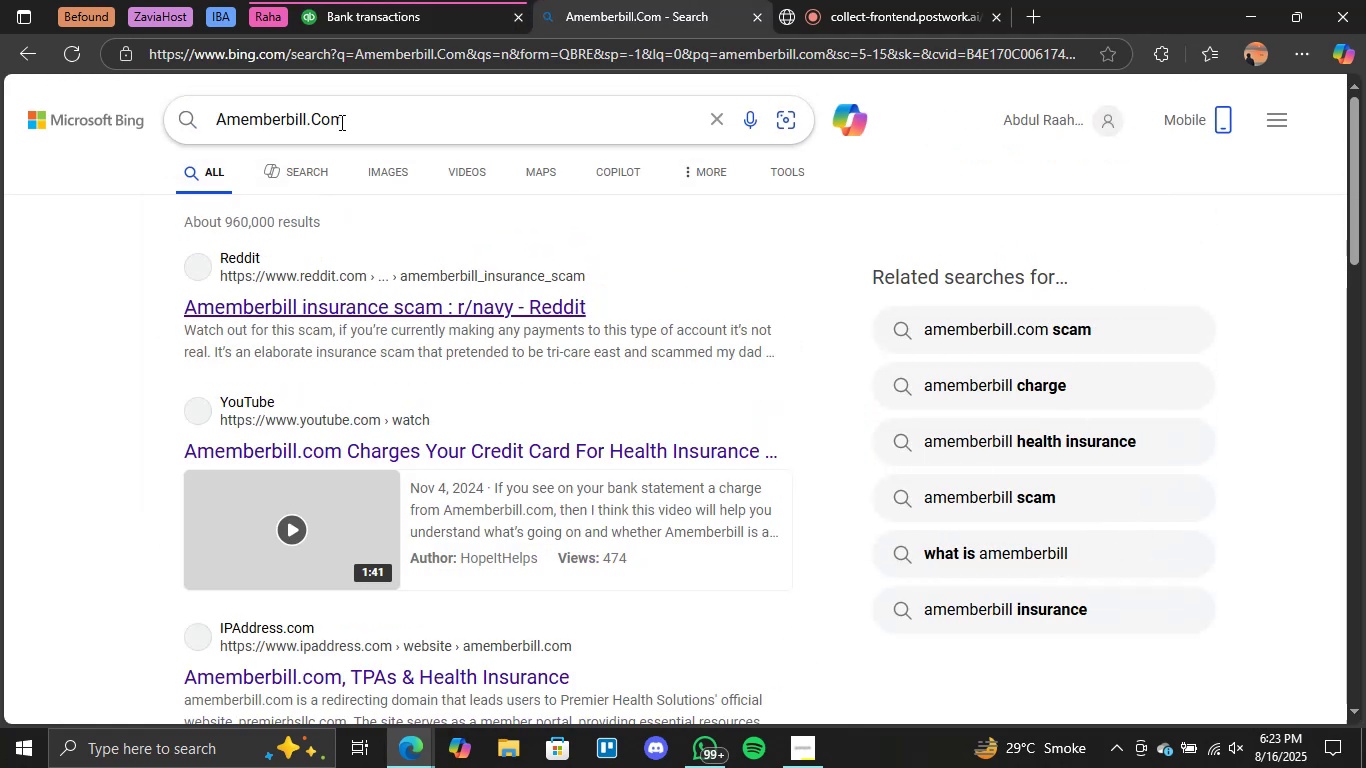 
mouse_move([413, 19])
 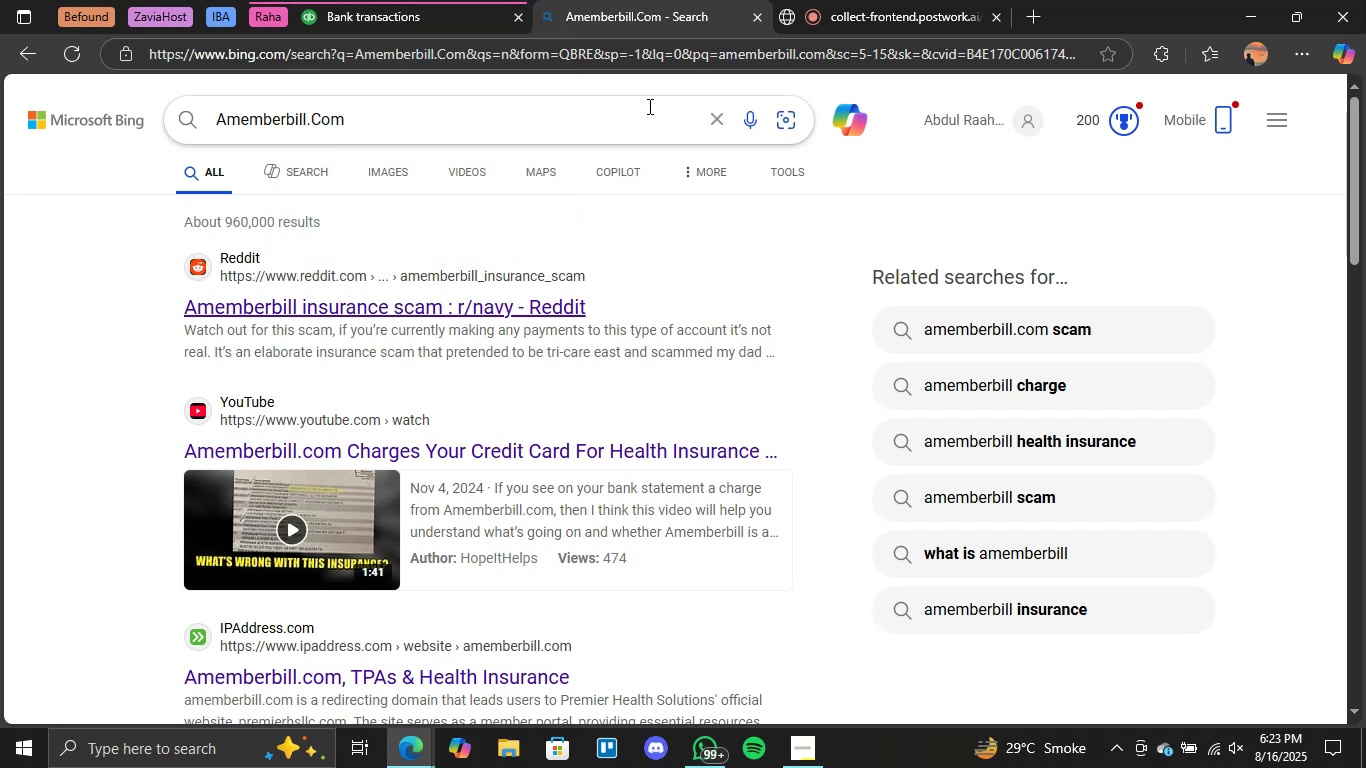 
wait(8.48)
 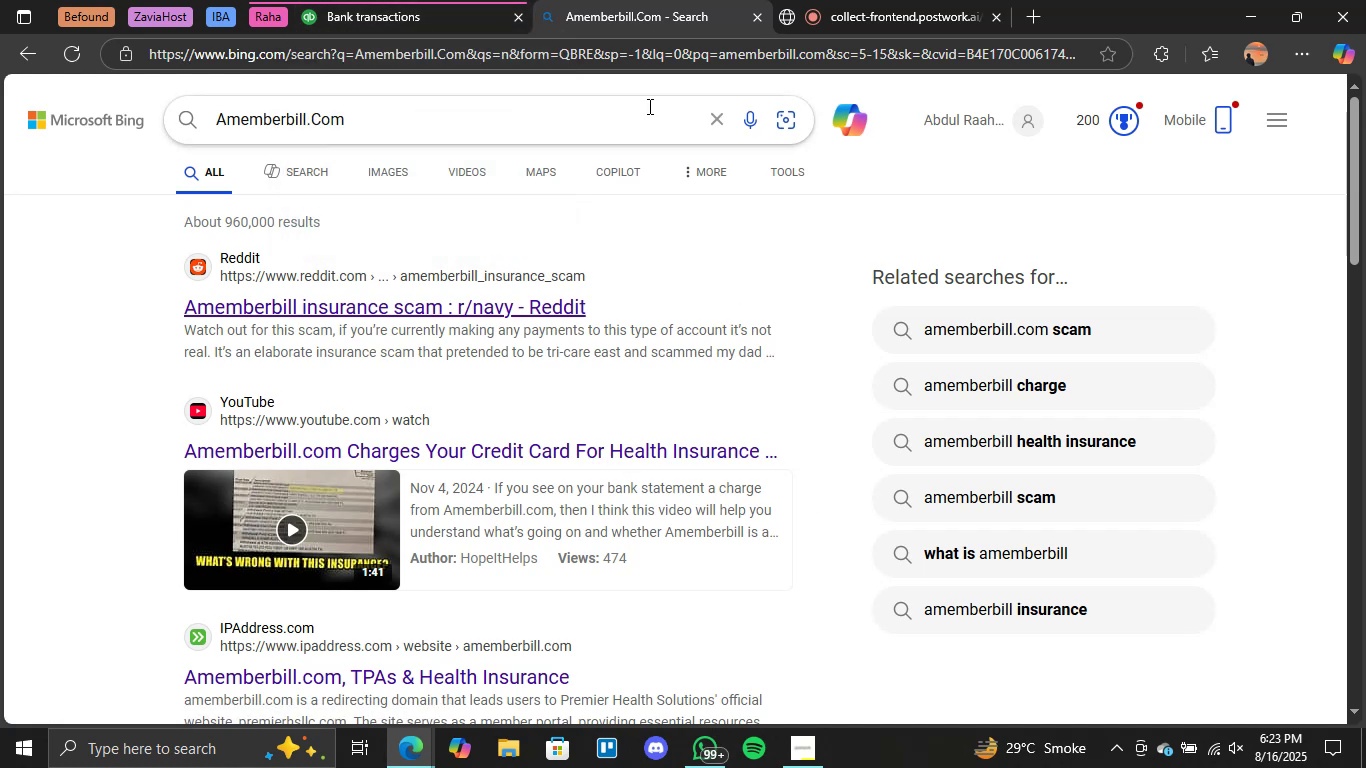 
left_click([408, 0])
 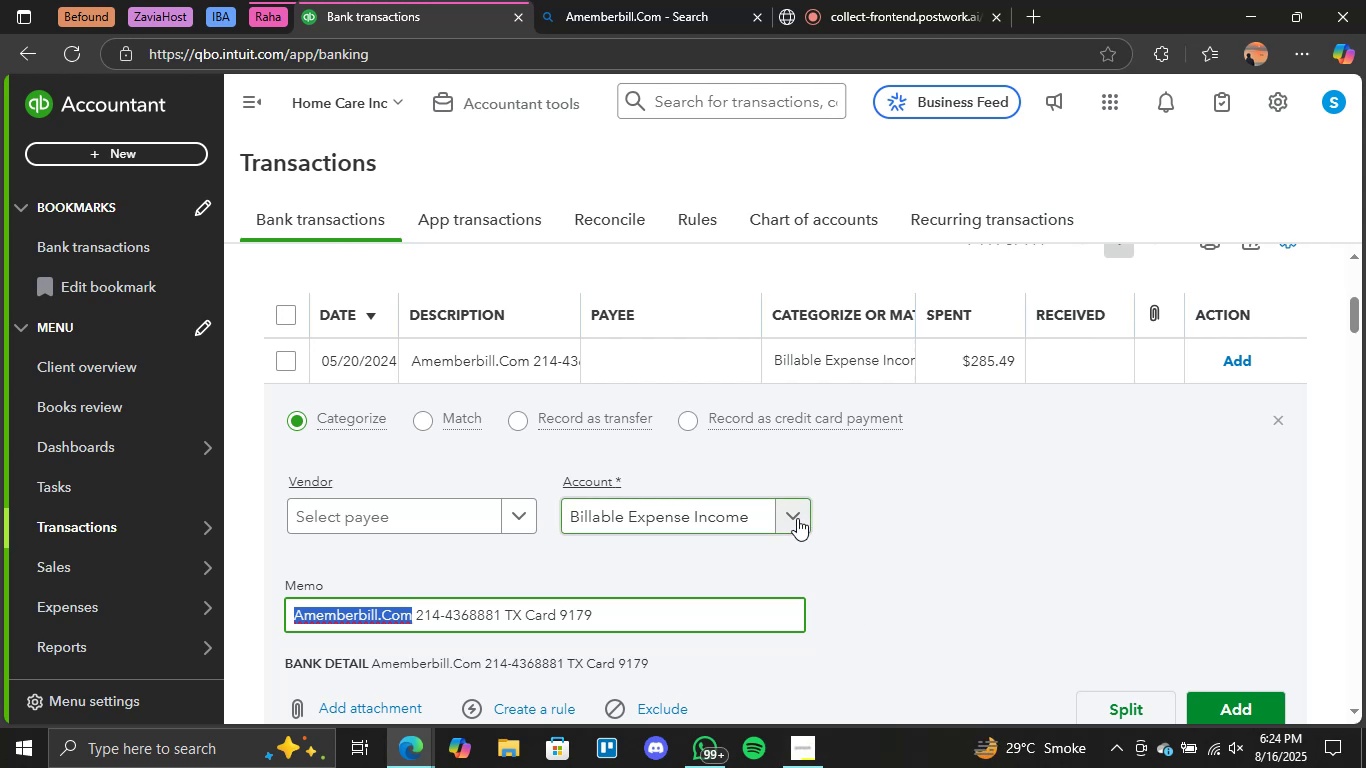 
left_click([590, 0])
 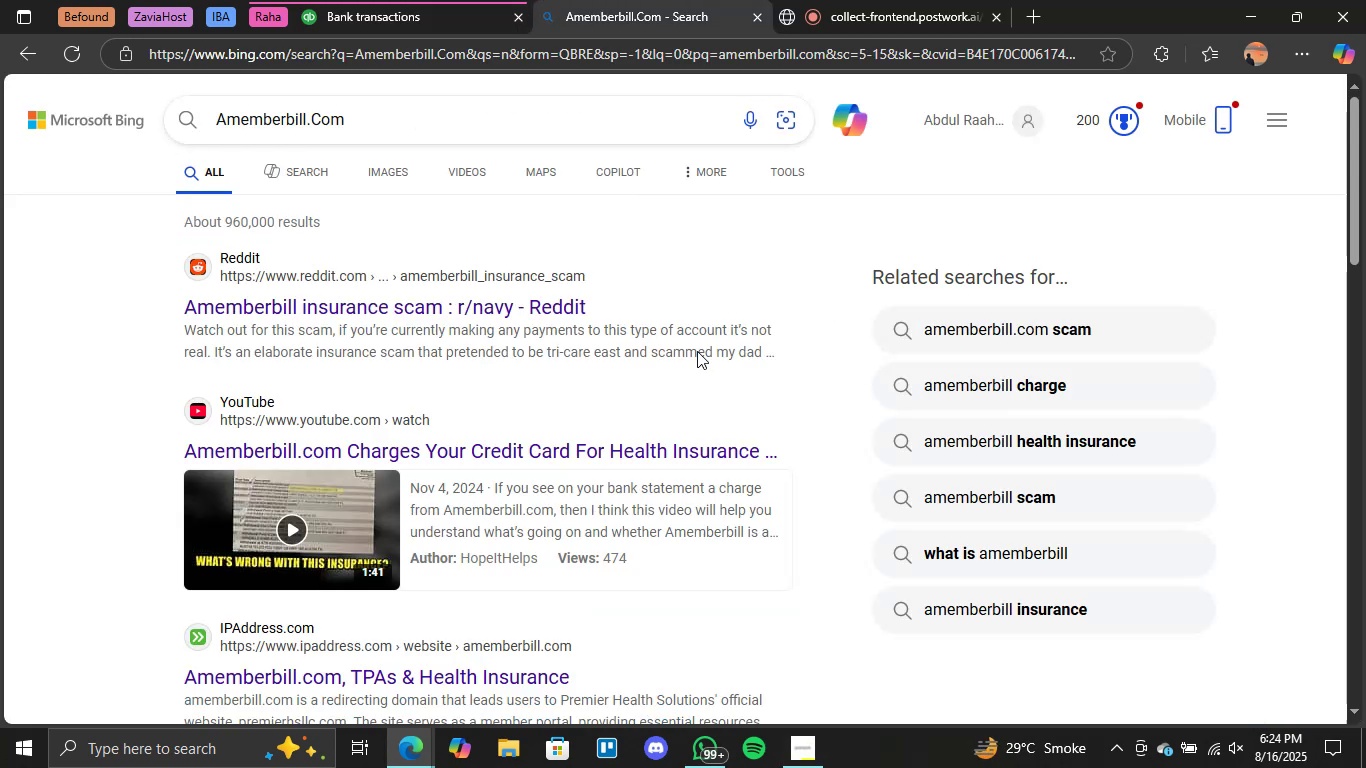 
scroll: coordinate [744, 504], scroll_direction: down, amount: 1.0
 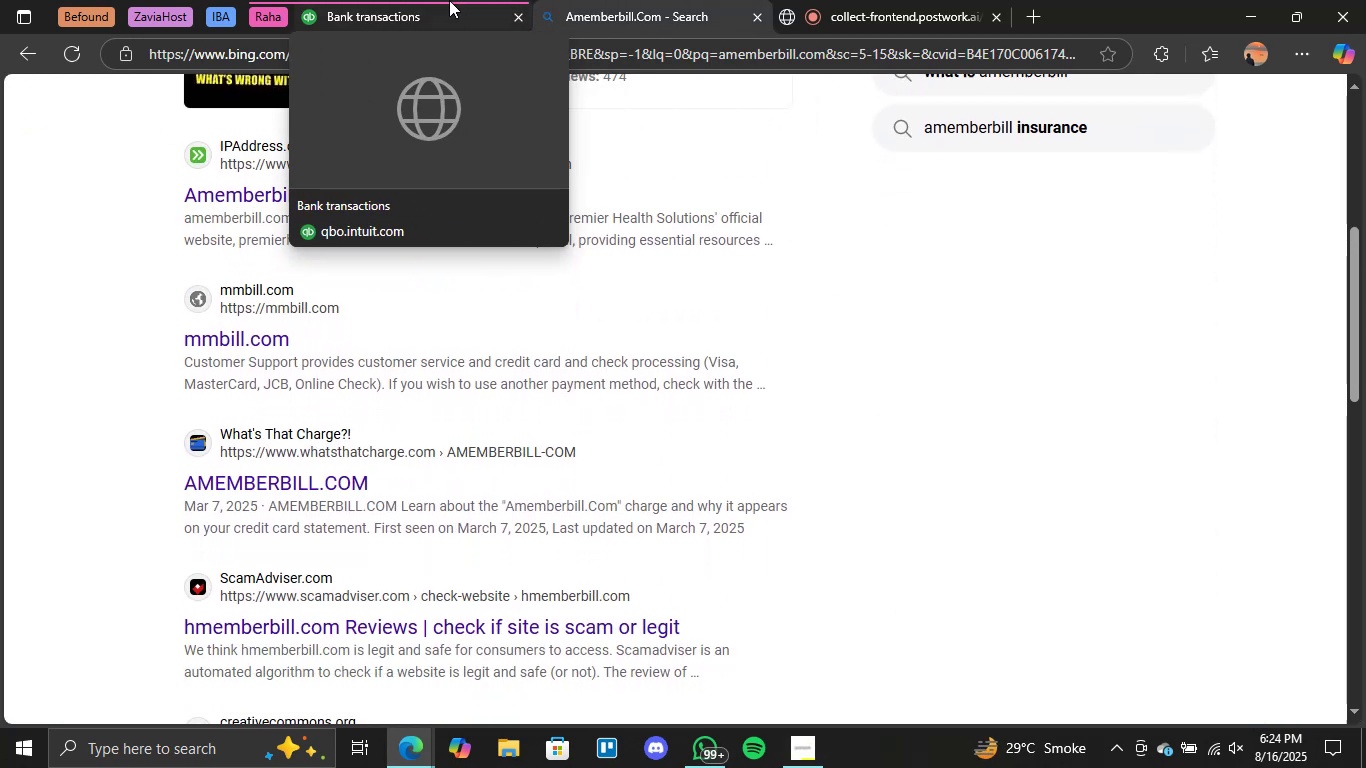 
left_click([449, 0])
 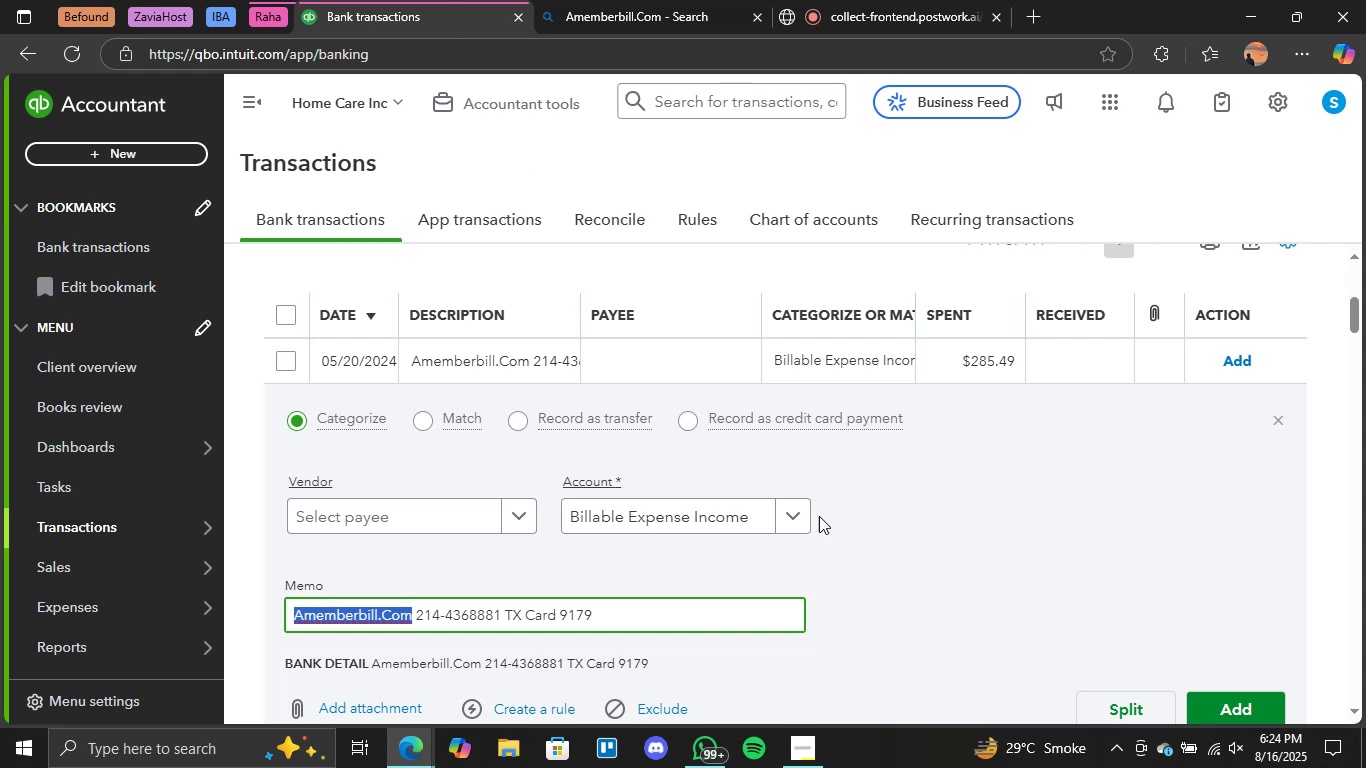 
left_click([793, 497])
 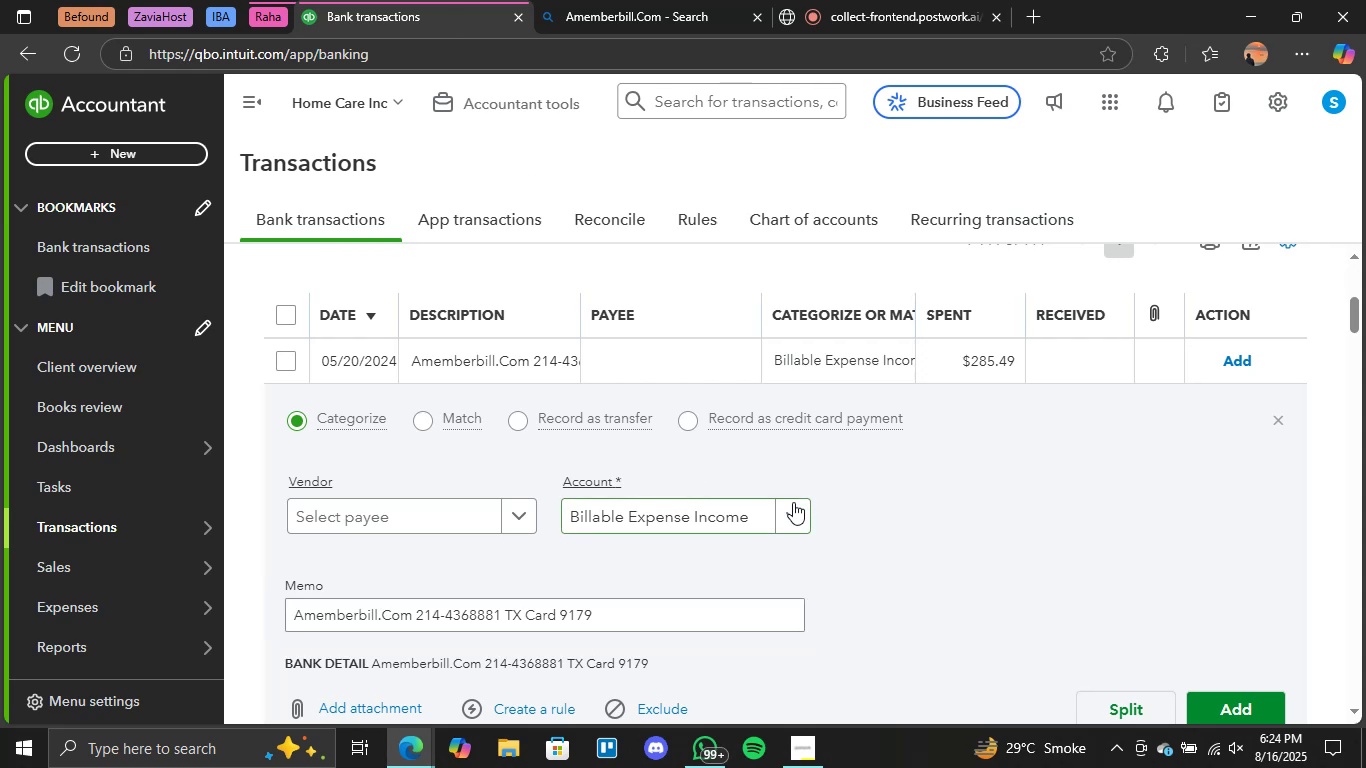 
left_click([793, 502])
 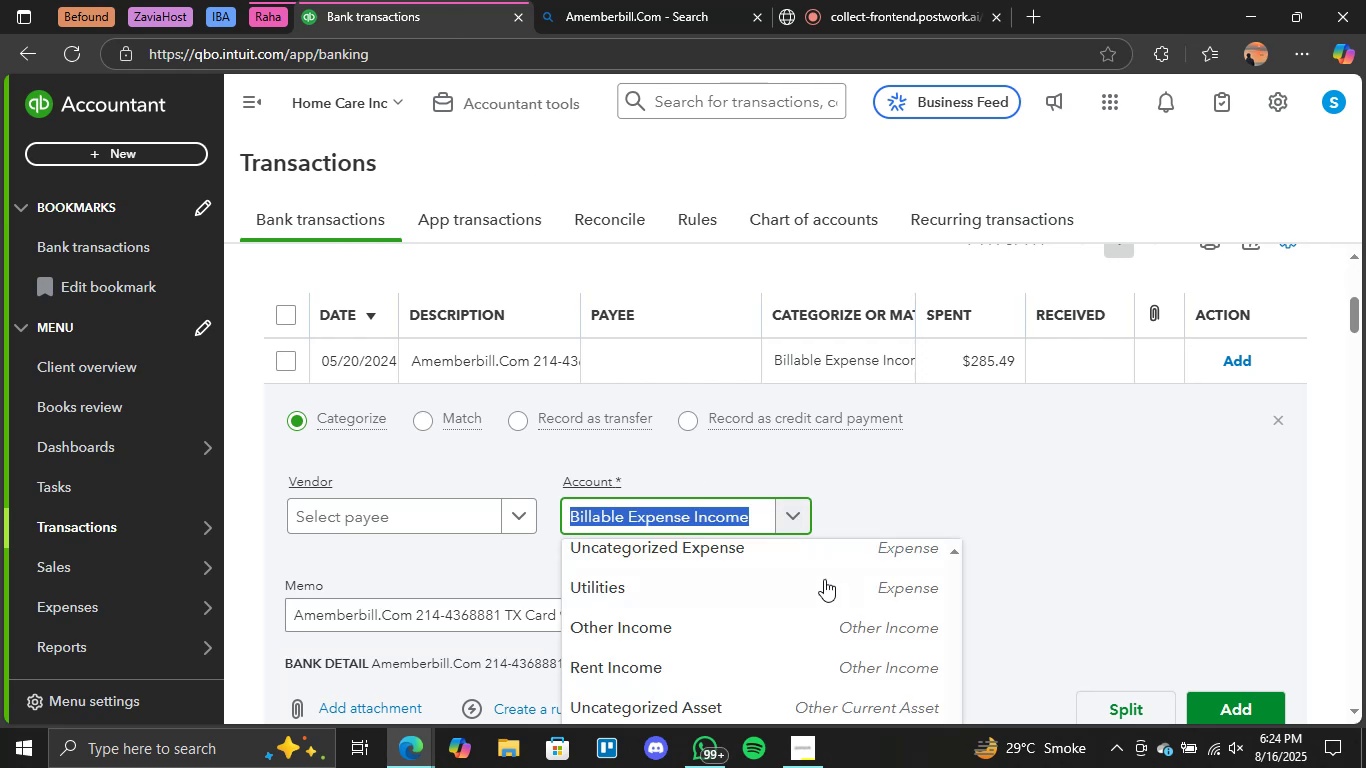 
scroll: coordinate [809, 660], scroll_direction: up, amount: 4.0
 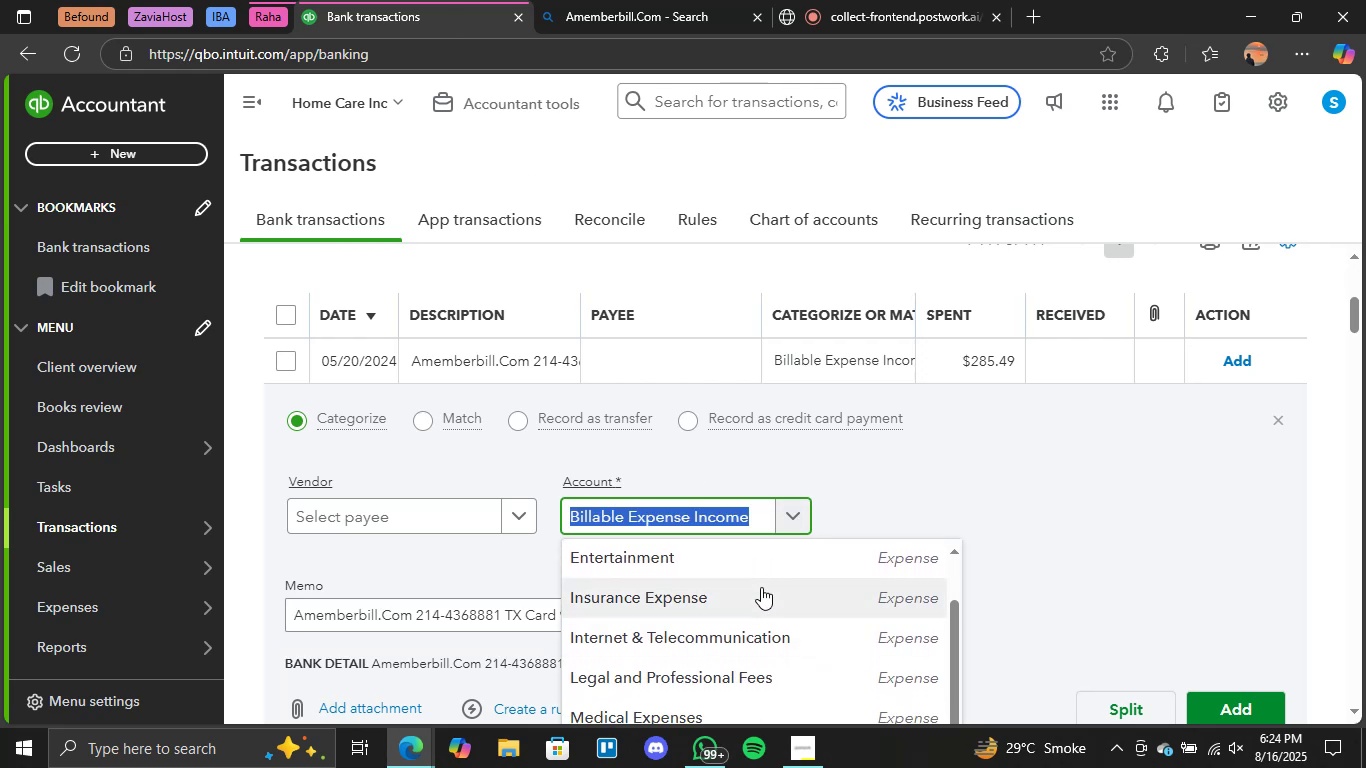 
left_click([761, 586])
 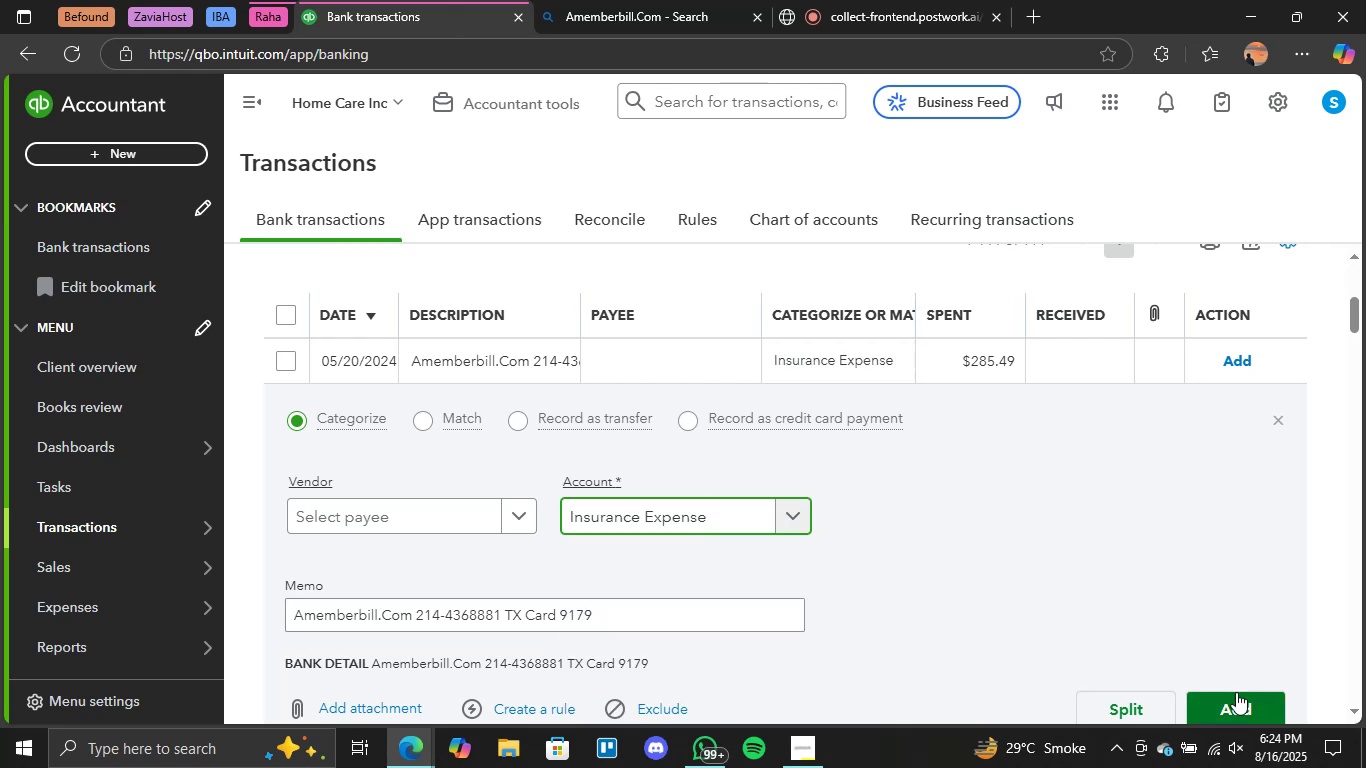 
left_click([1240, 699])
 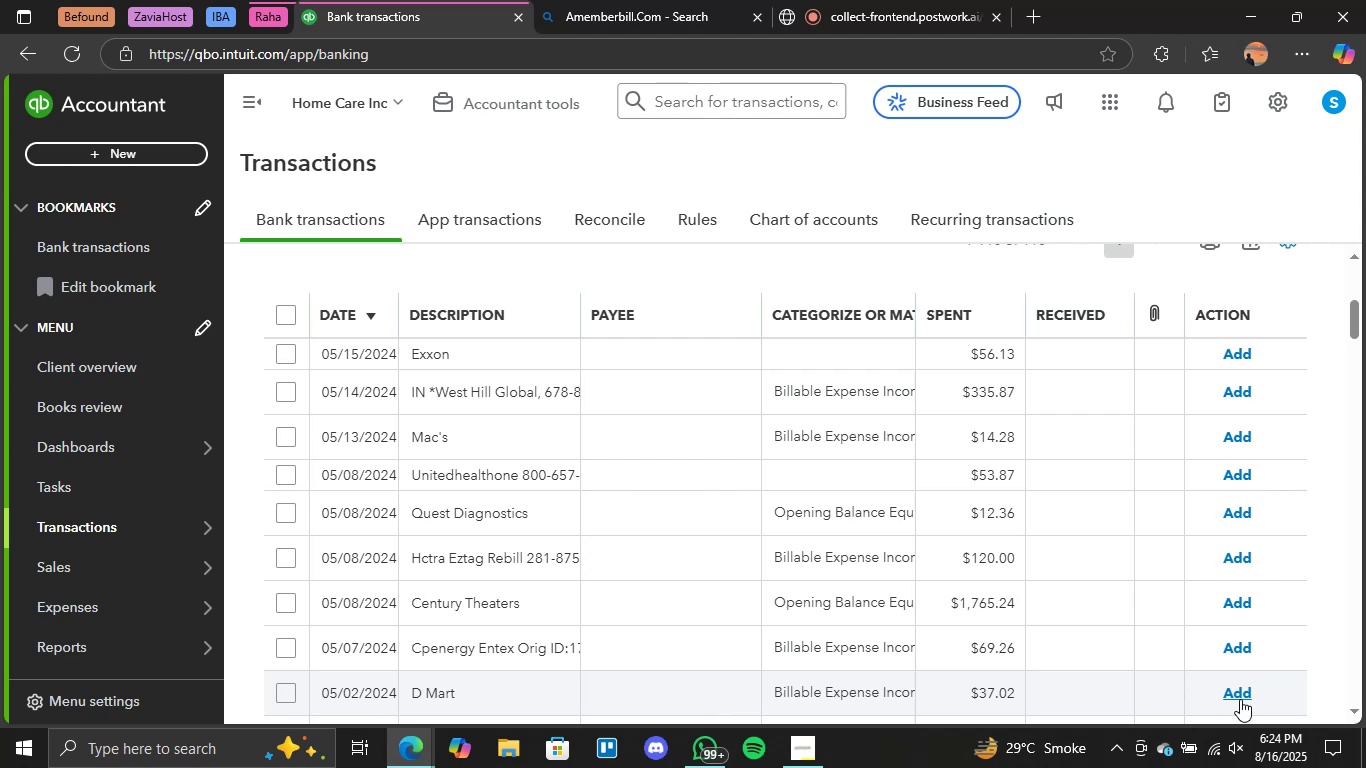 
wait(32.84)
 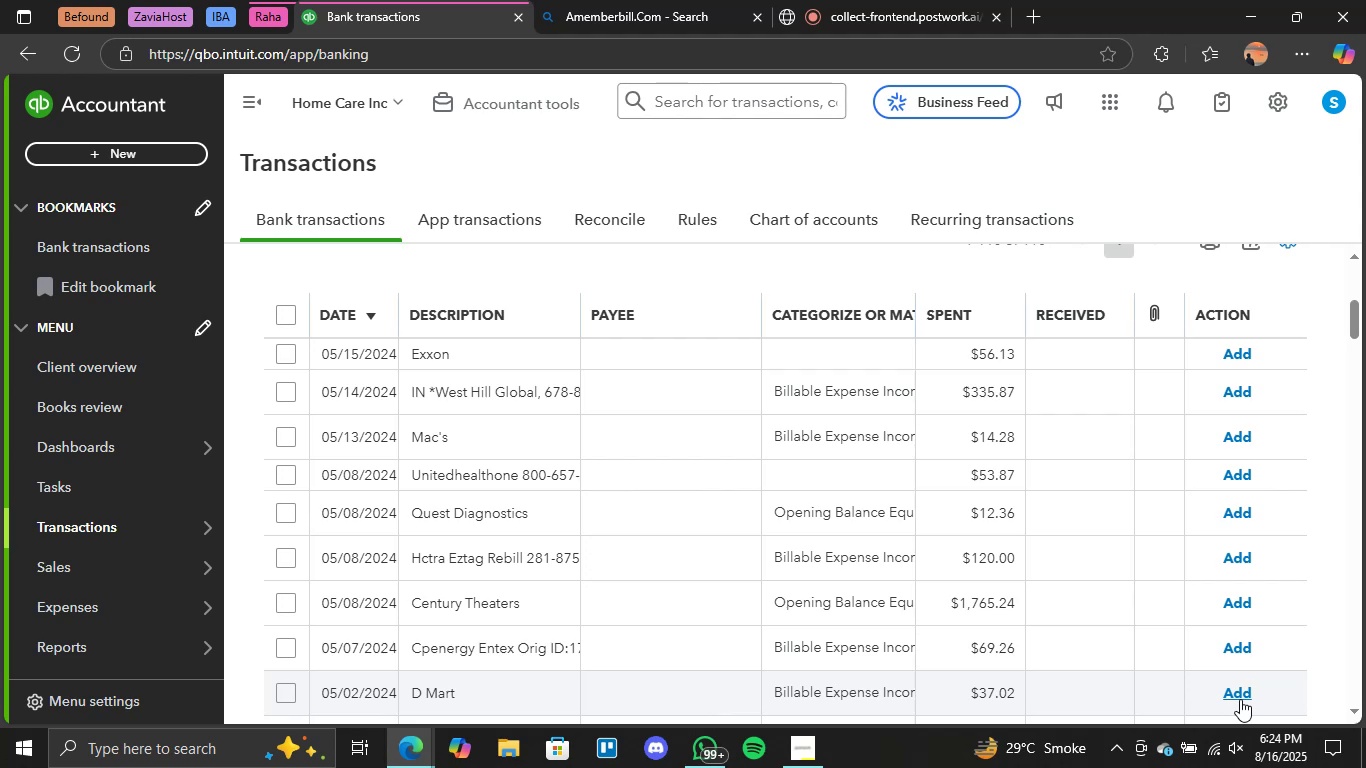 
scroll: coordinate [735, 409], scroll_direction: up, amount: 1.0
 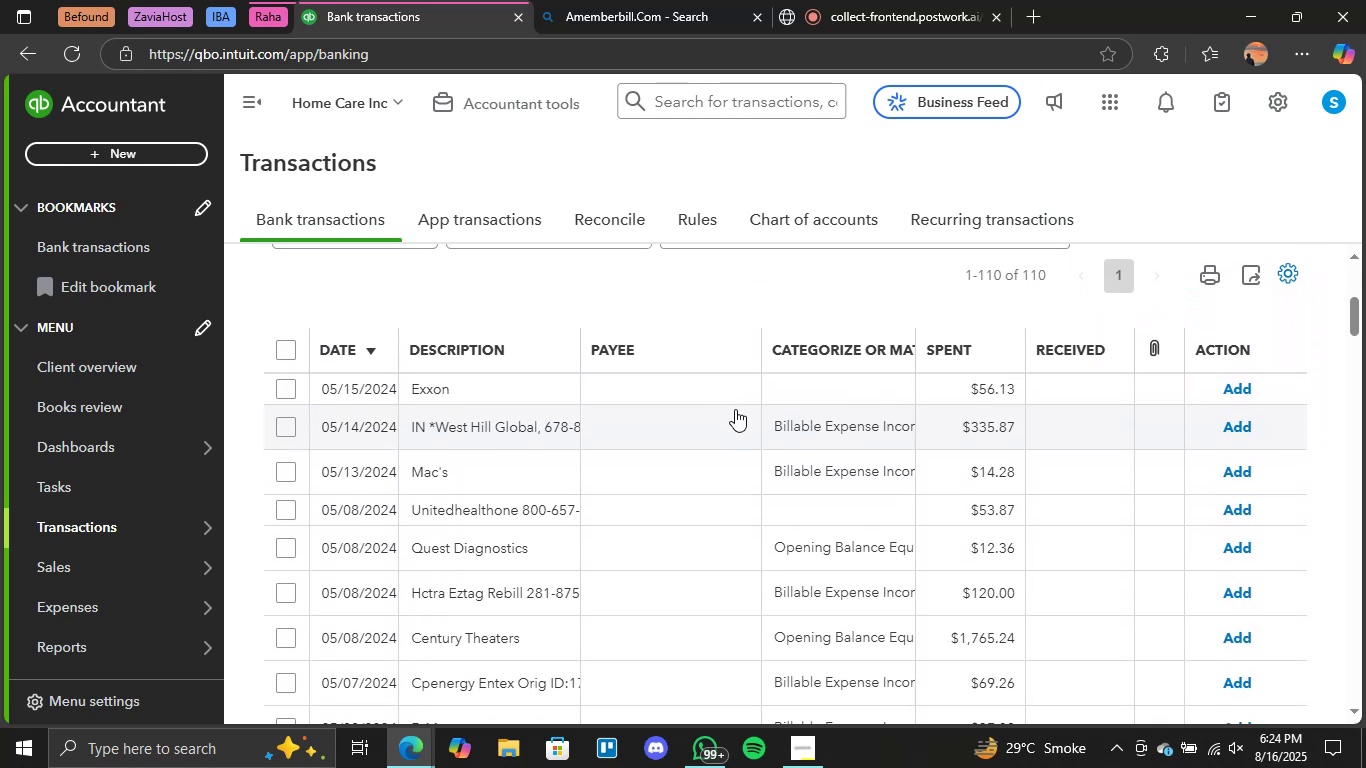 
wait(6.0)
 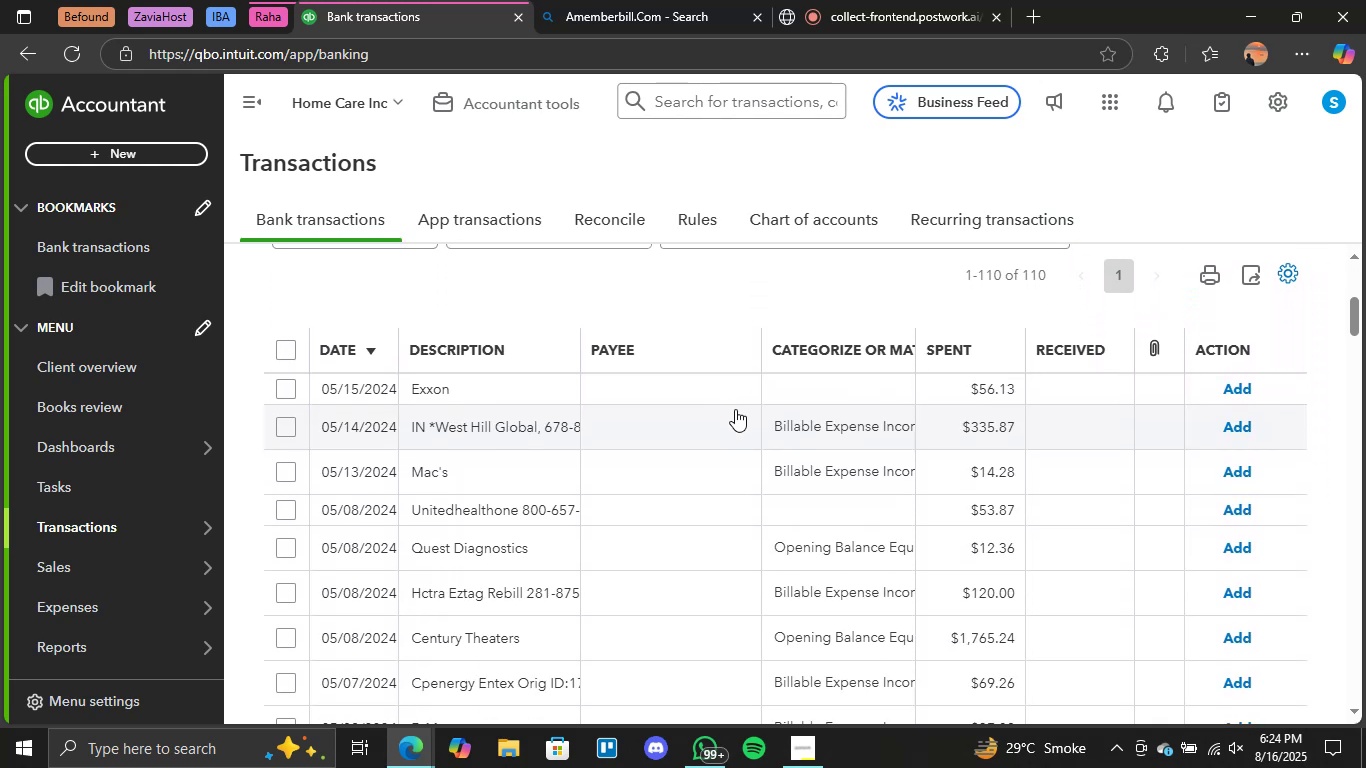 
scroll: coordinate [715, 536], scroll_direction: down, amount: 1.0
 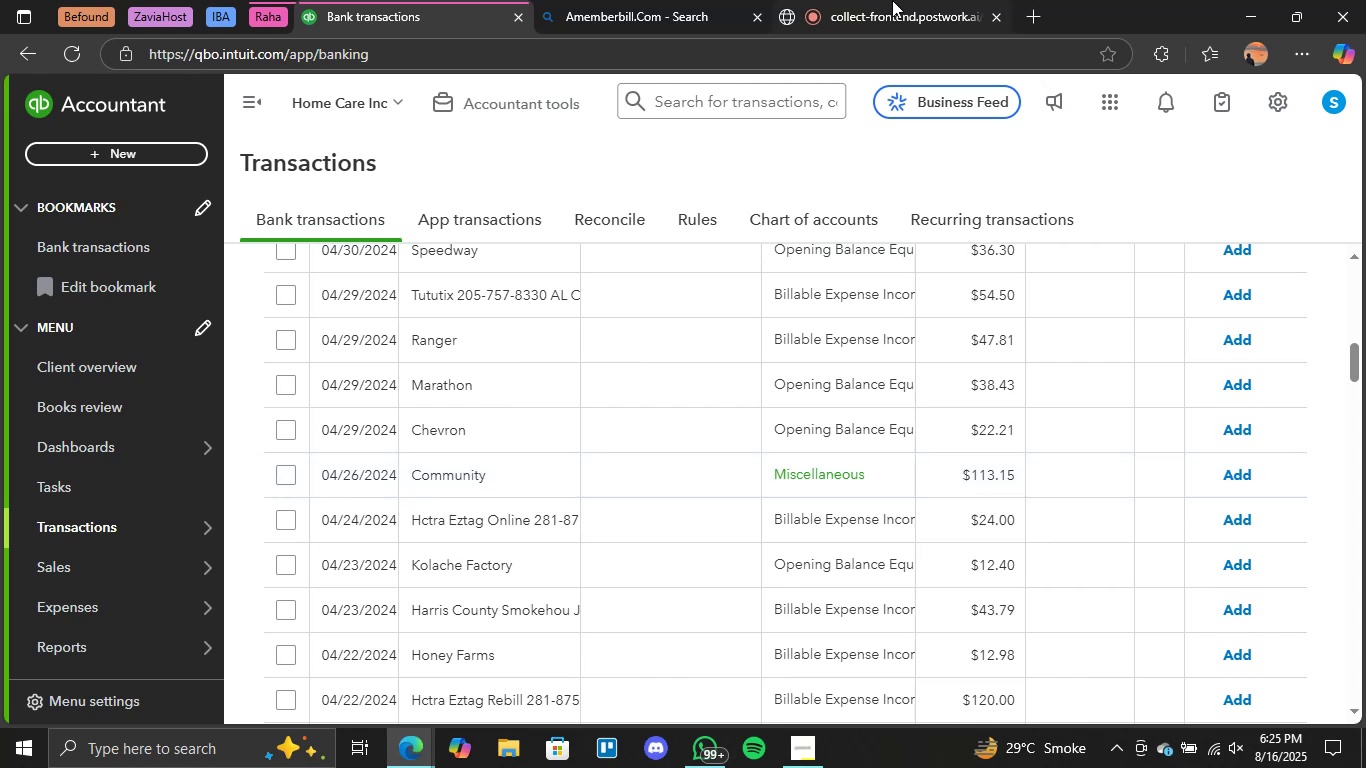 
left_click([892, 0])
 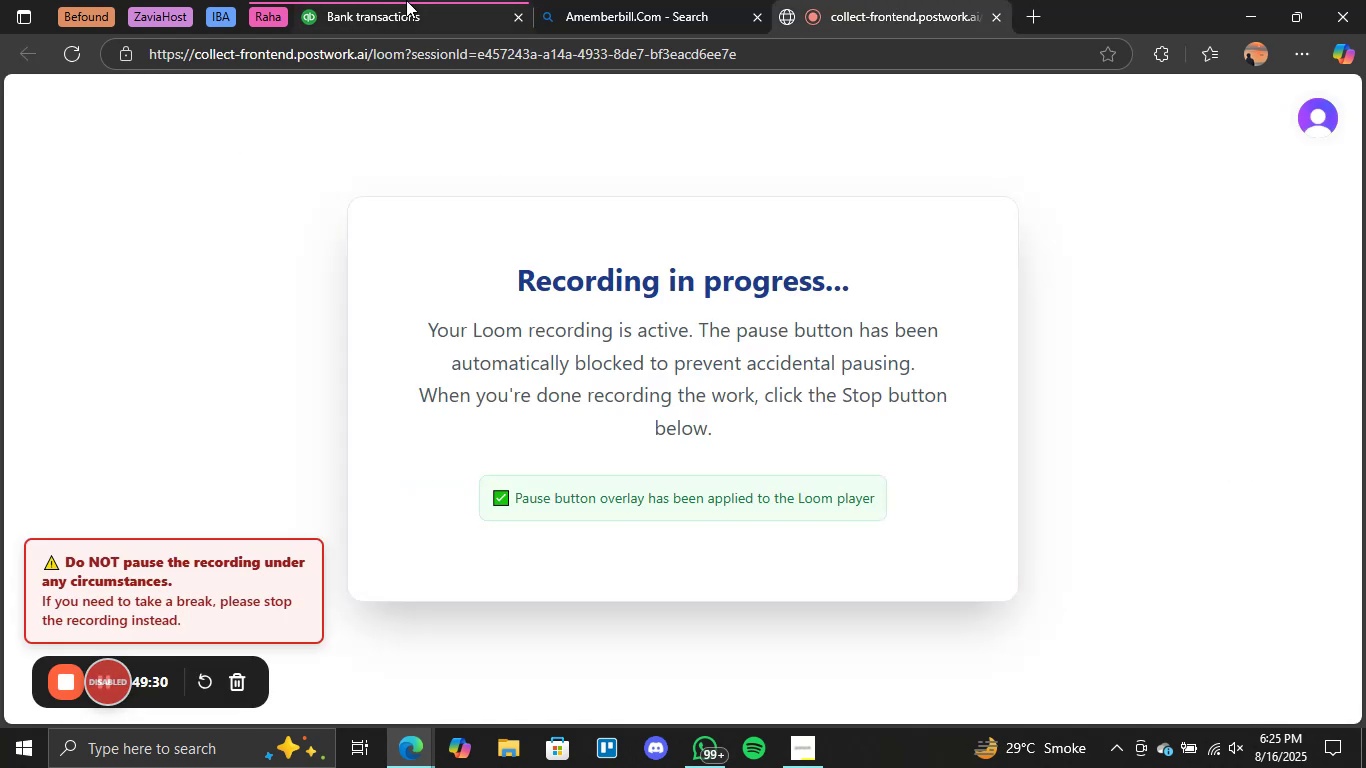 
left_click([406, 0])
 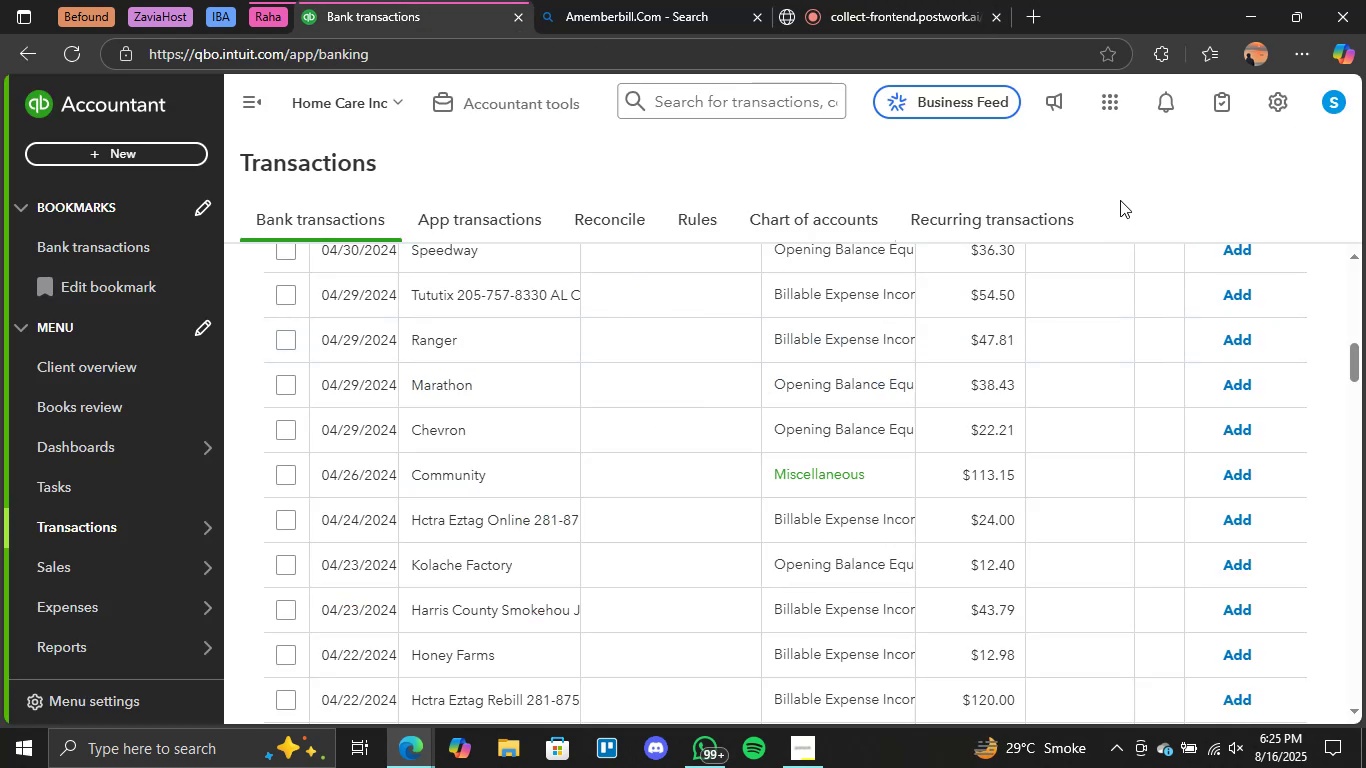 
scroll: coordinate [587, 517], scroll_direction: down, amount: 1.0
 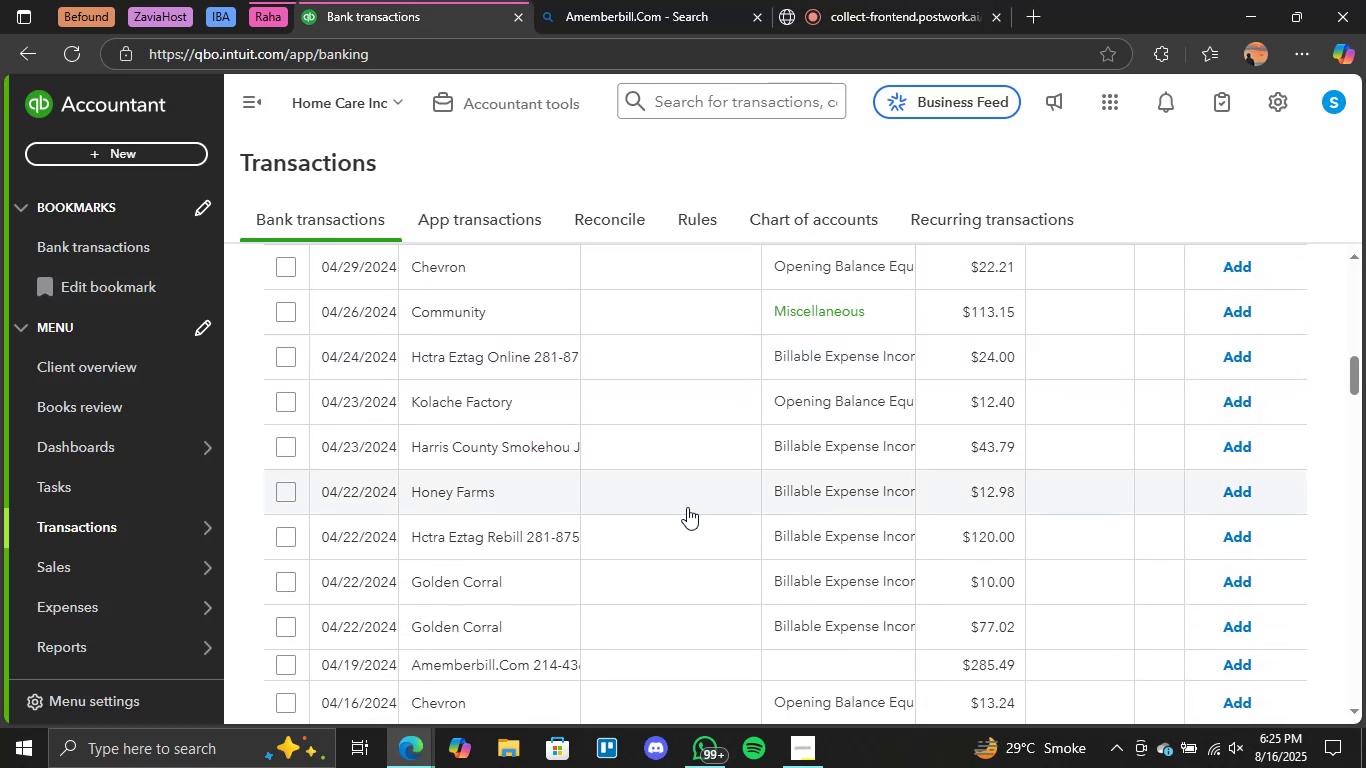 
left_click([687, 507])
 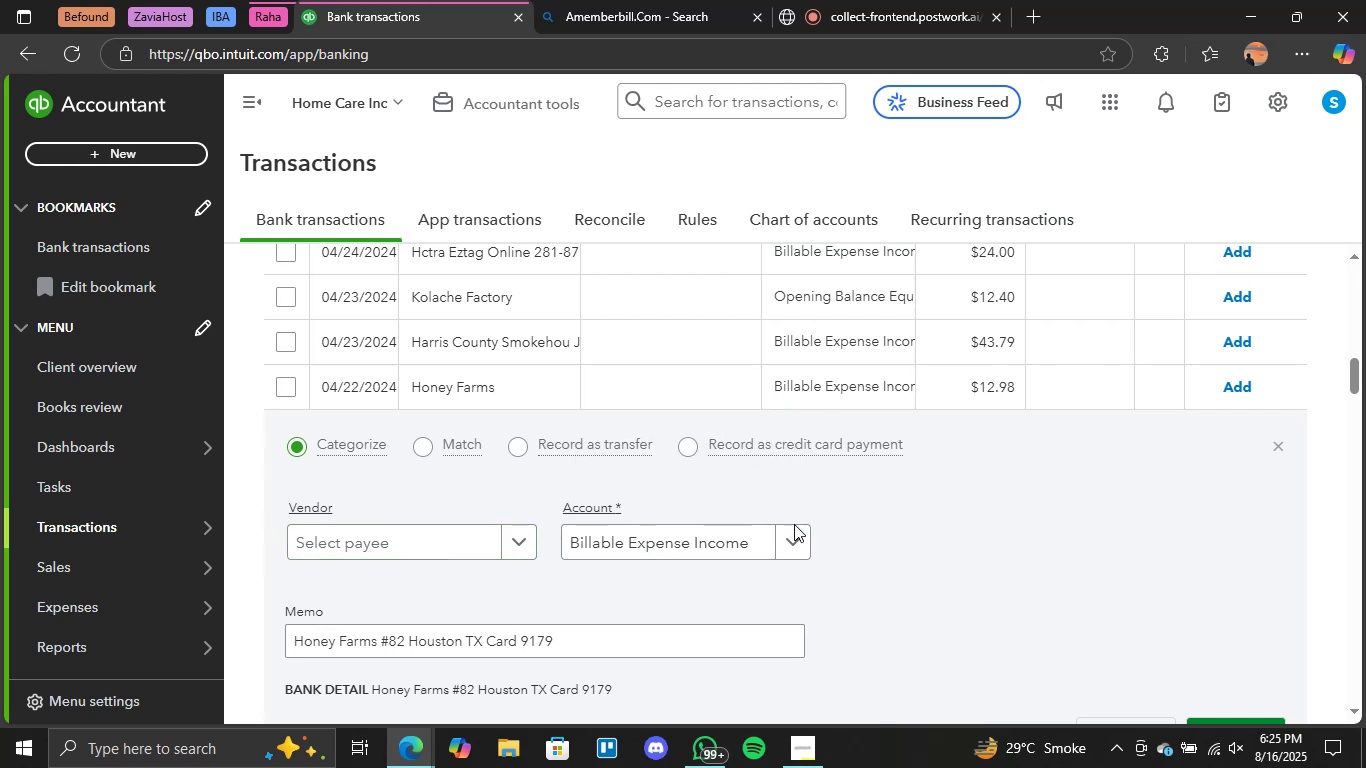 
wait(5.52)
 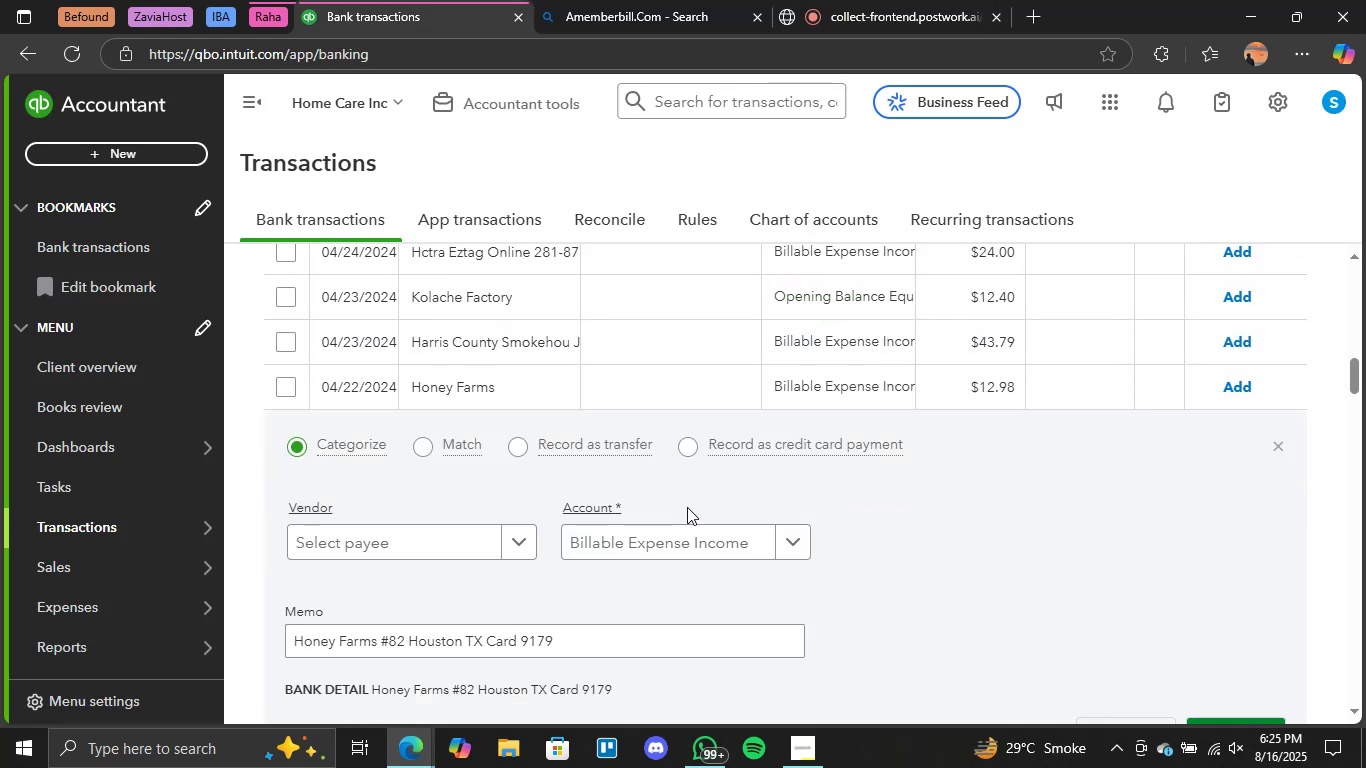 
left_click([796, 536])
 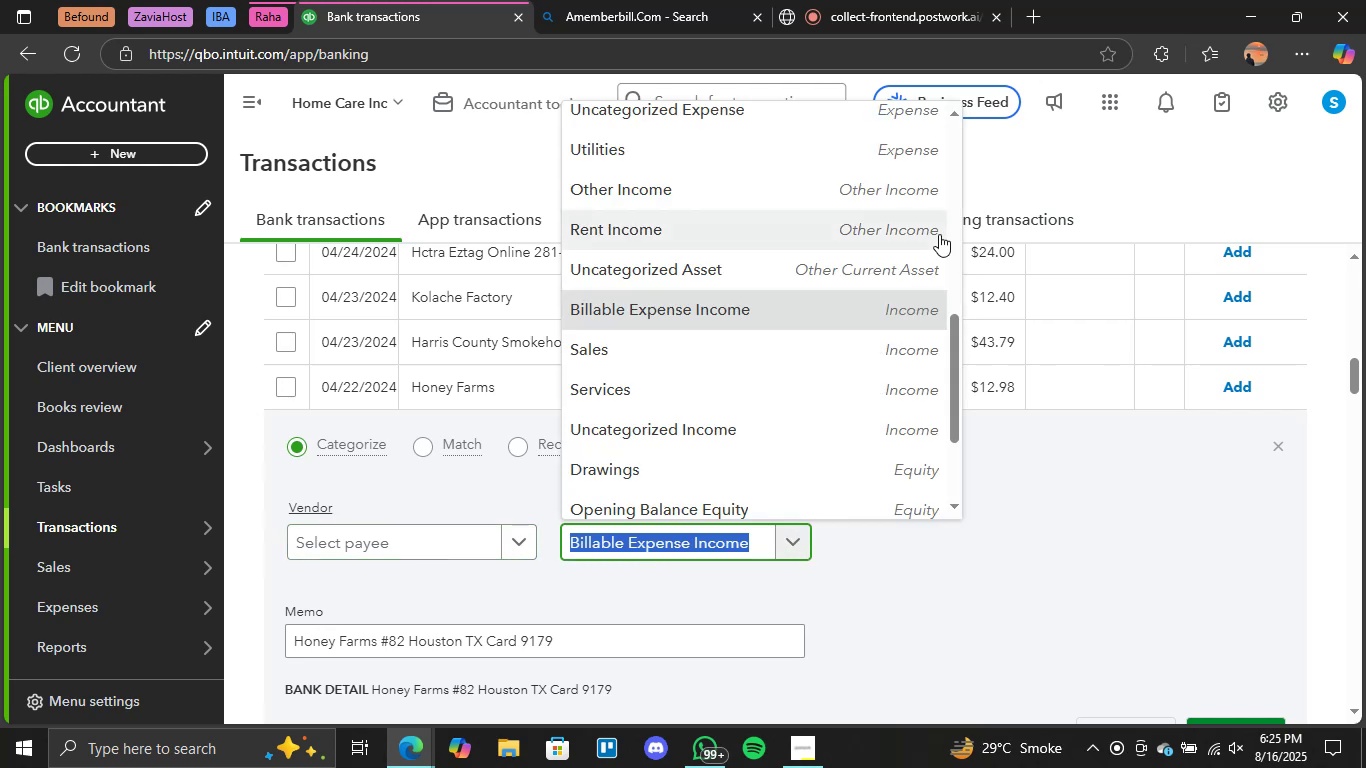 
scroll: coordinate [852, 246], scroll_direction: up, amount: 6.0
 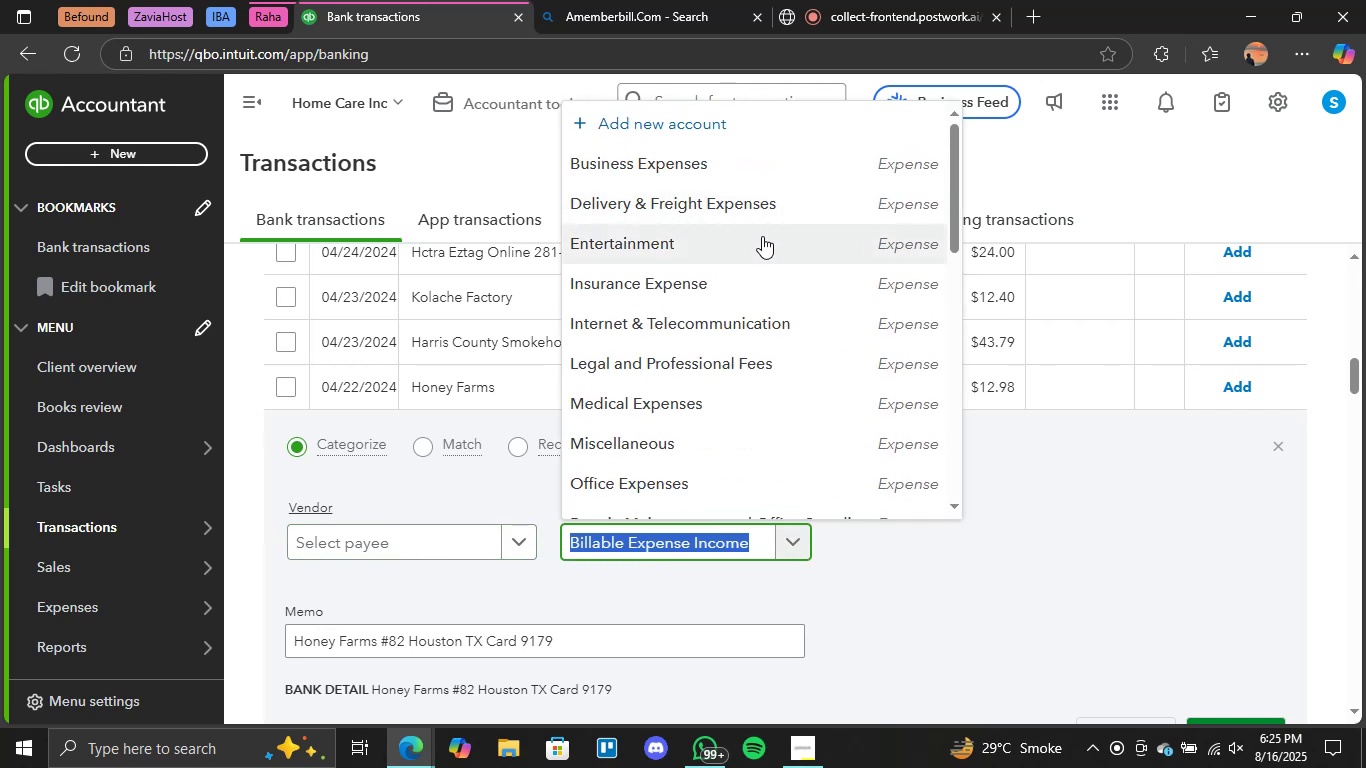 
left_click([762, 236])
 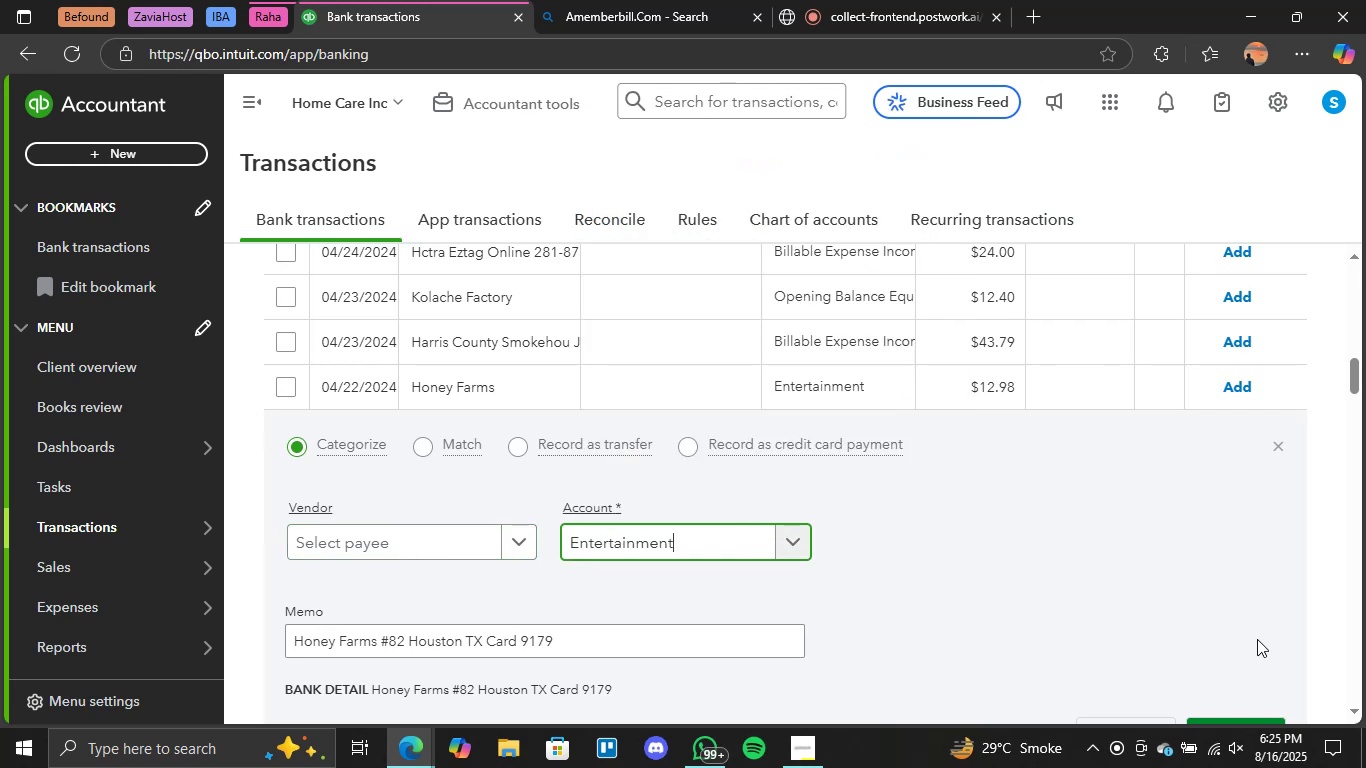 
scroll: coordinate [1260, 685], scroll_direction: none, amount: 0.0
 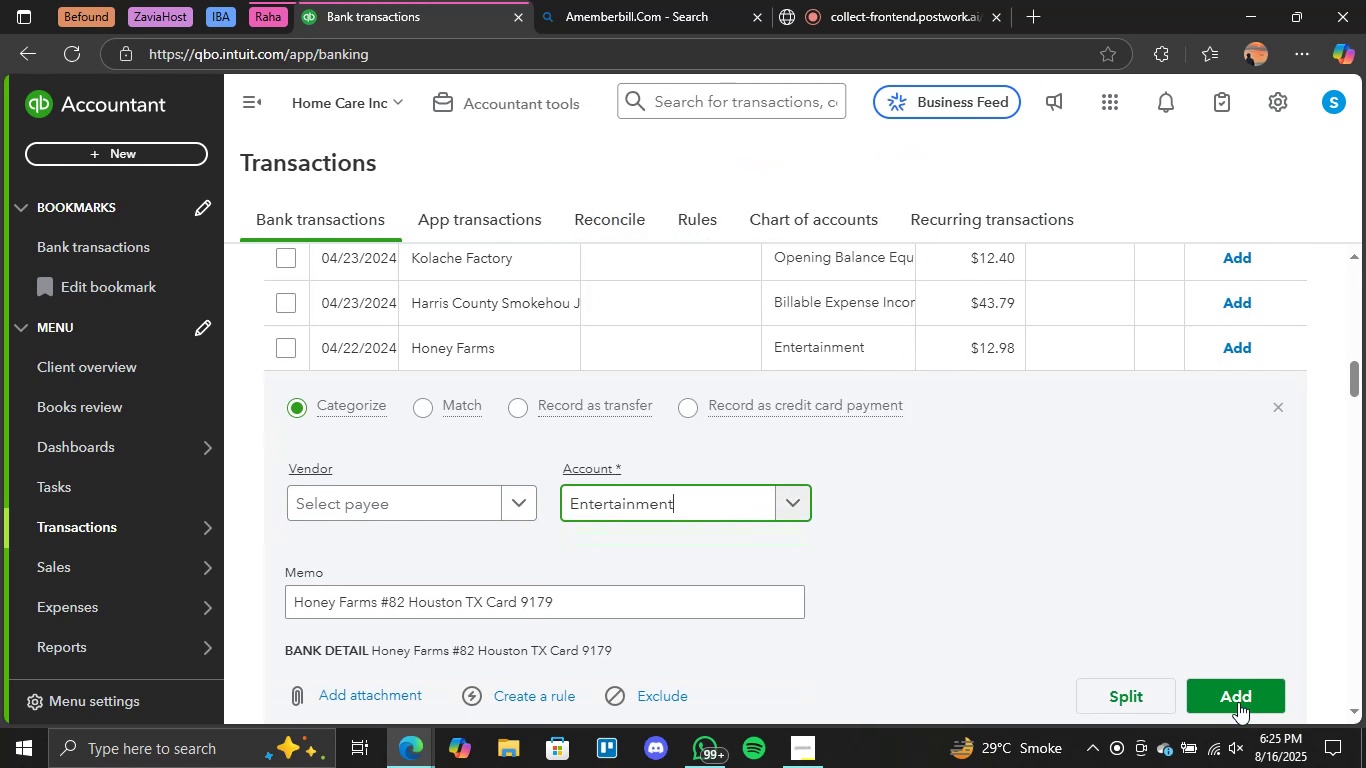 
left_click([1238, 702])
 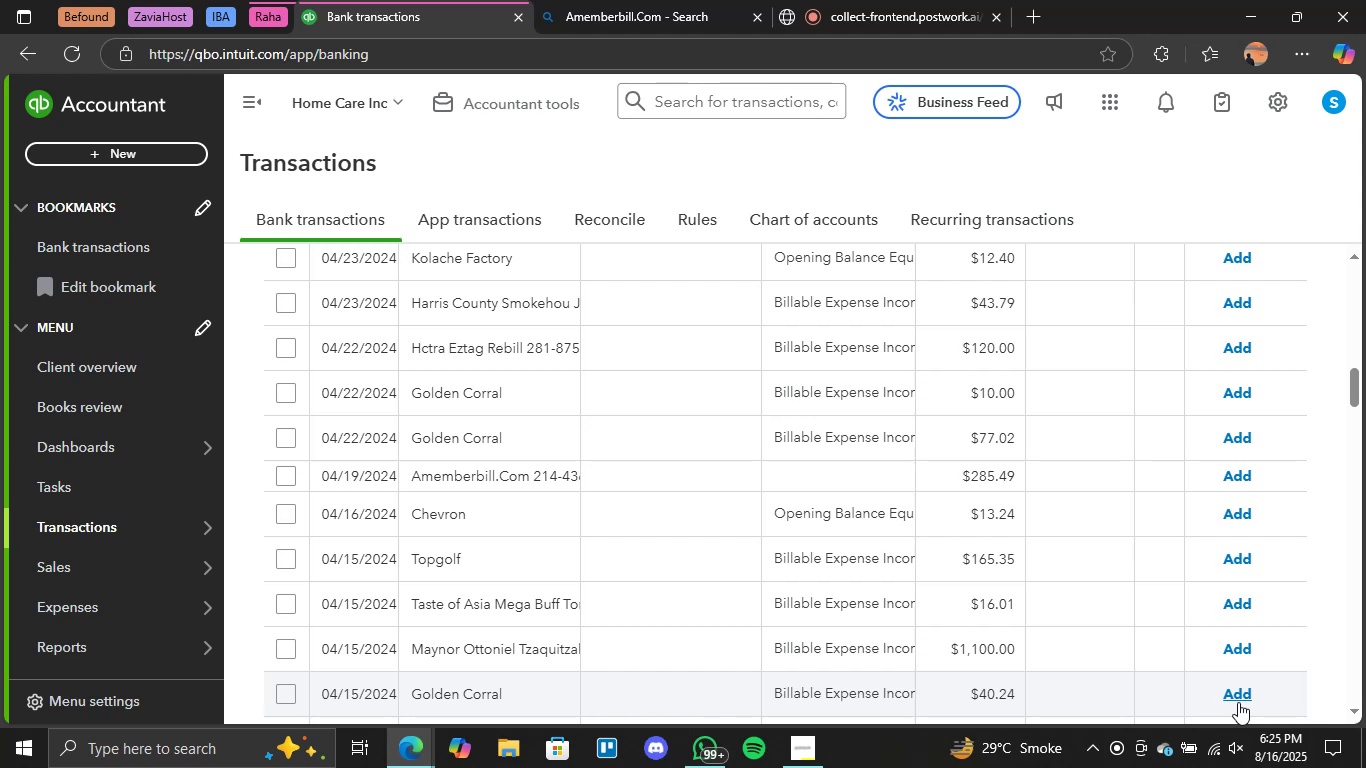 
wait(18.57)
 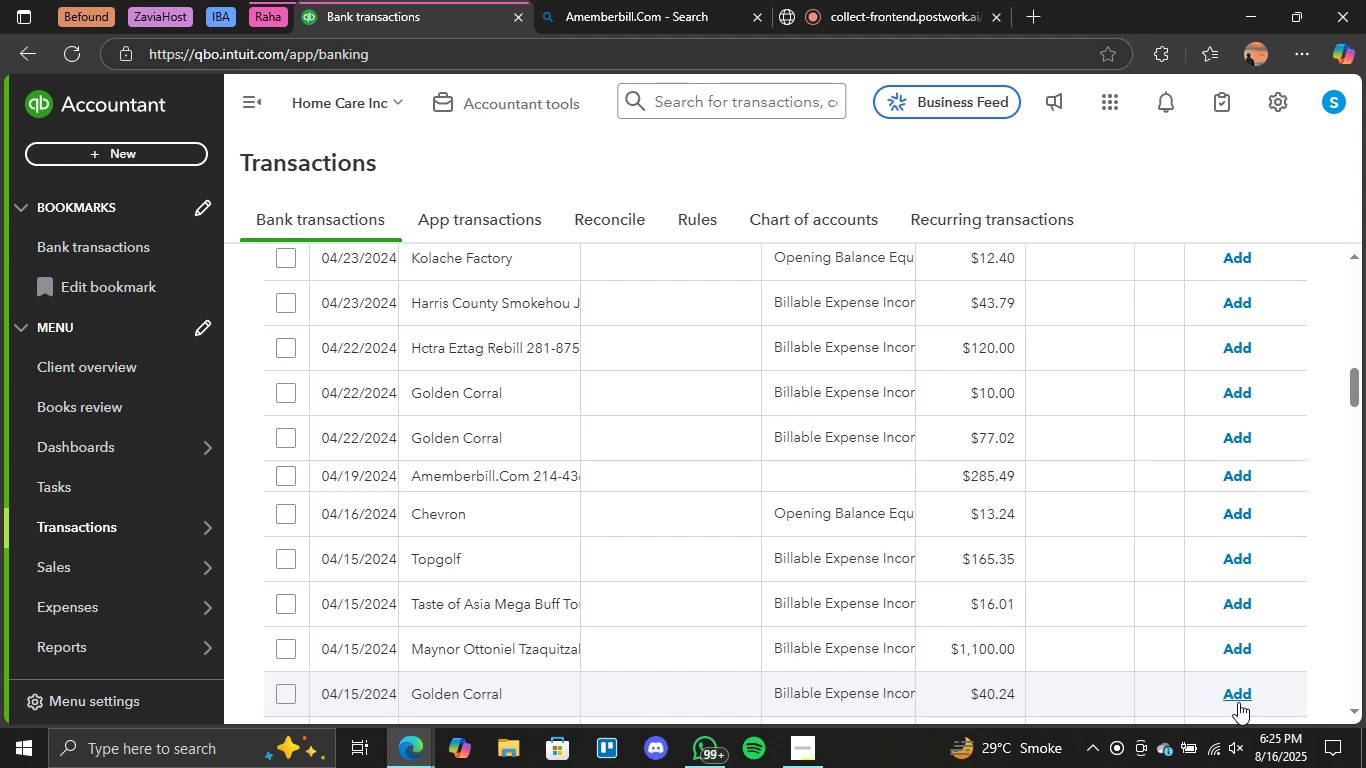 
scroll: coordinate [750, 545], scroll_direction: down, amount: 2.0
 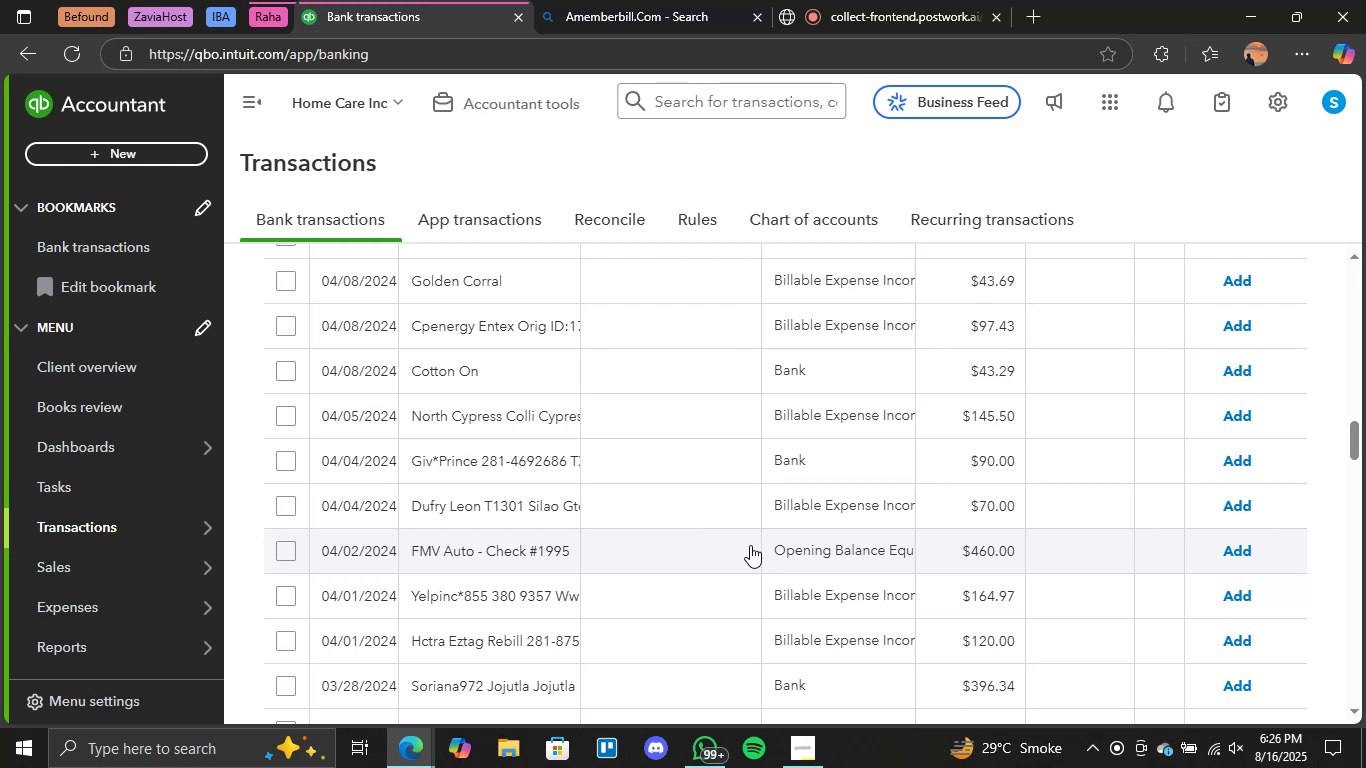 
wait(24.38)
 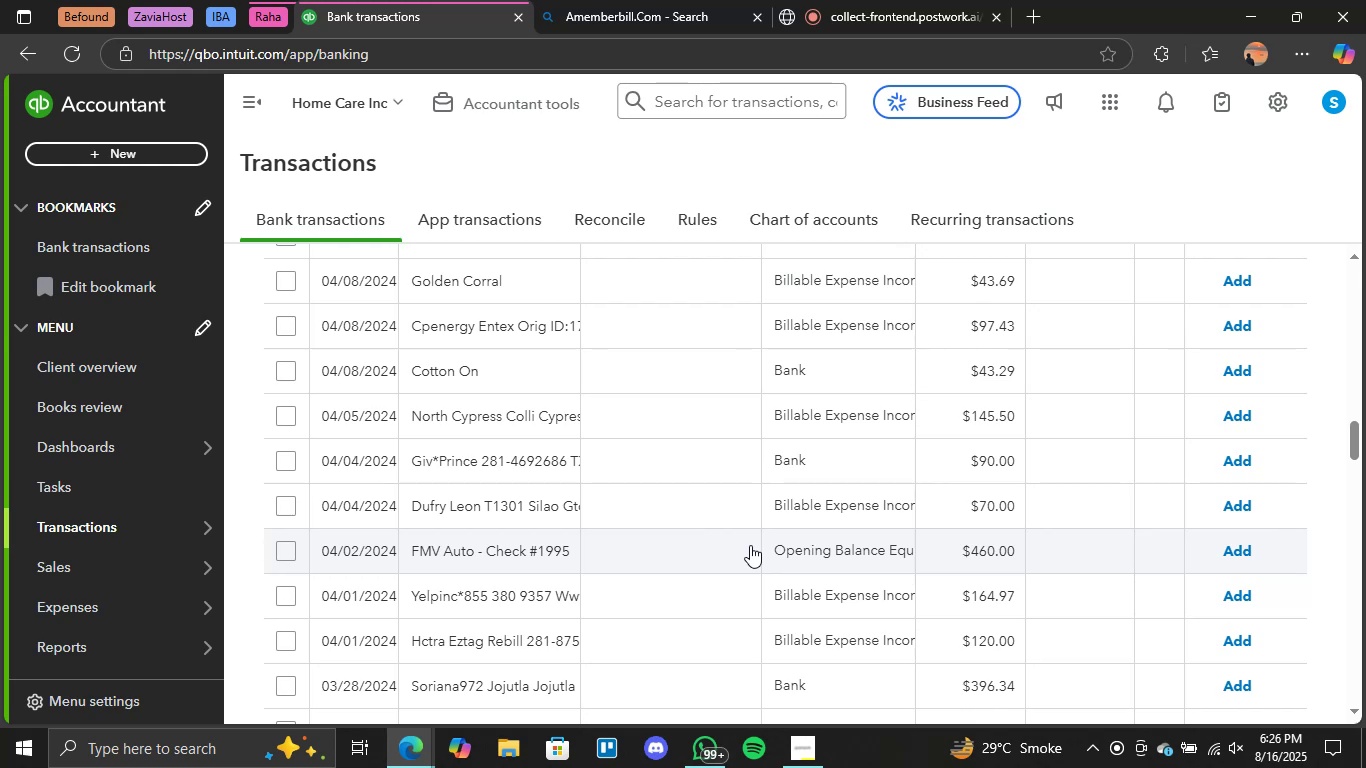 
scroll: coordinate [543, 411], scroll_direction: up, amount: 4.0
 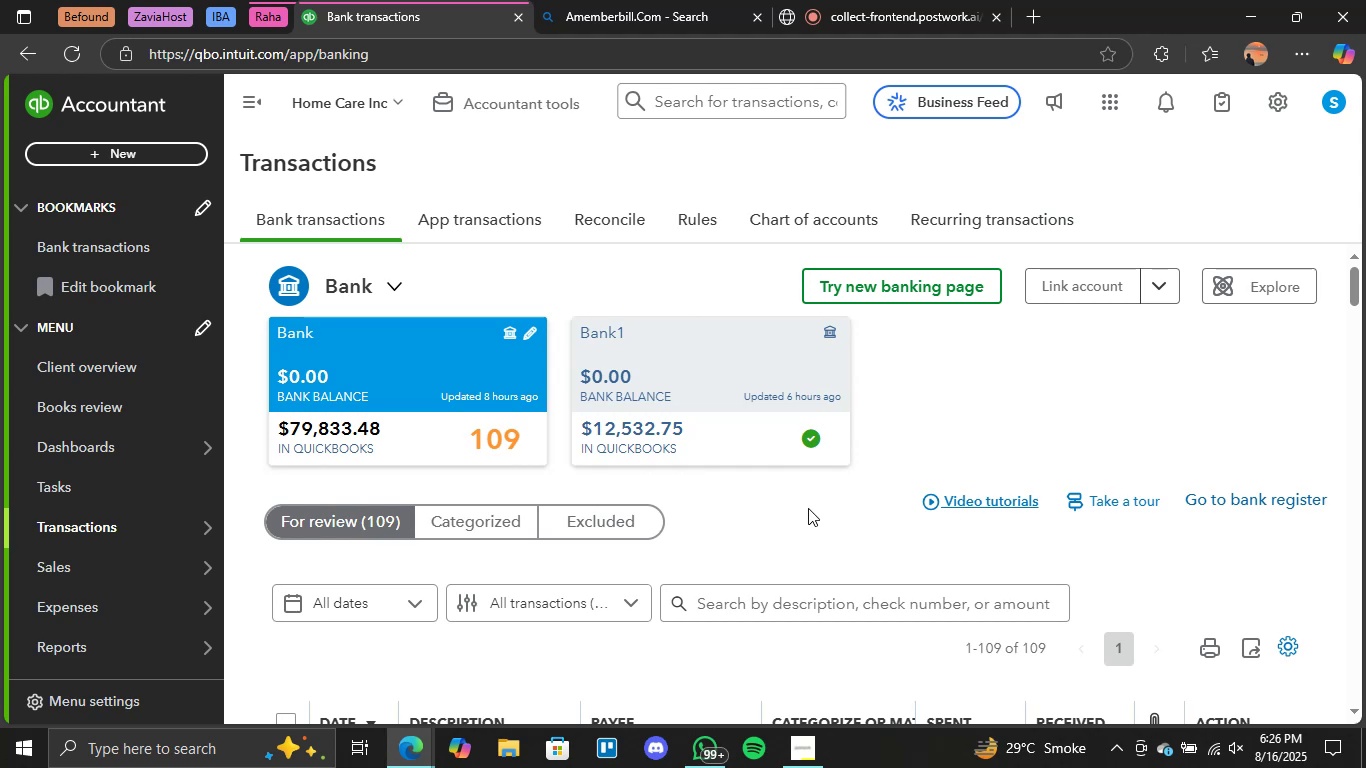 
wait(33.2)
 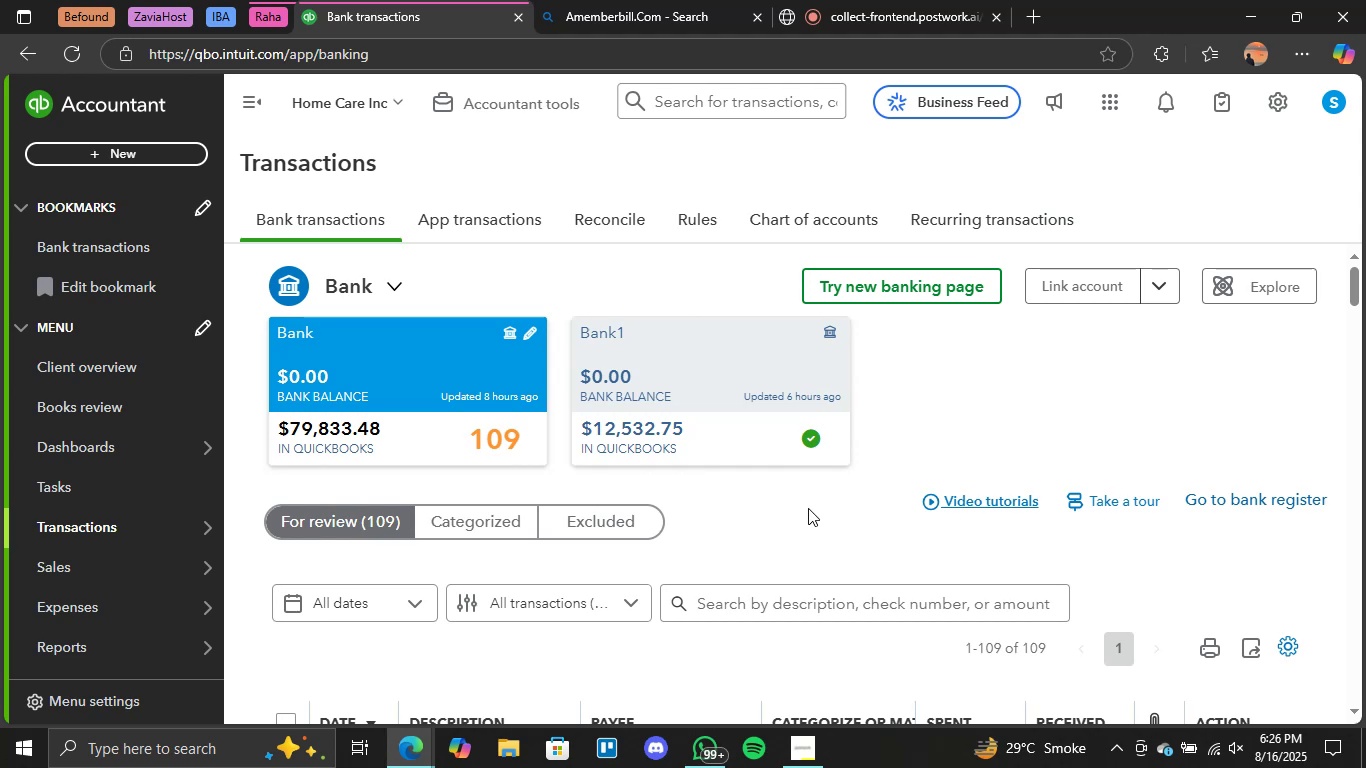 
scroll: coordinate [808, 508], scroll_direction: down, amount: 2.0
 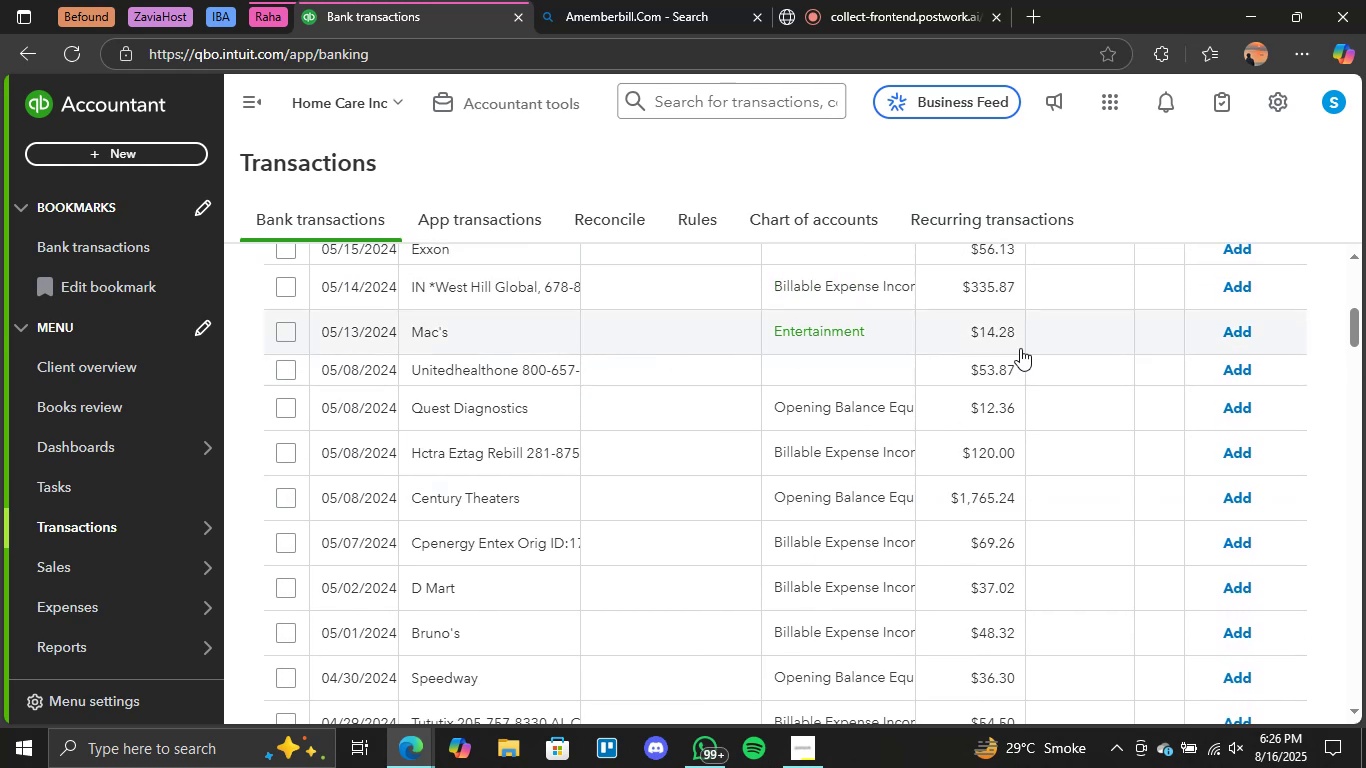 
left_click([1228, 333])
 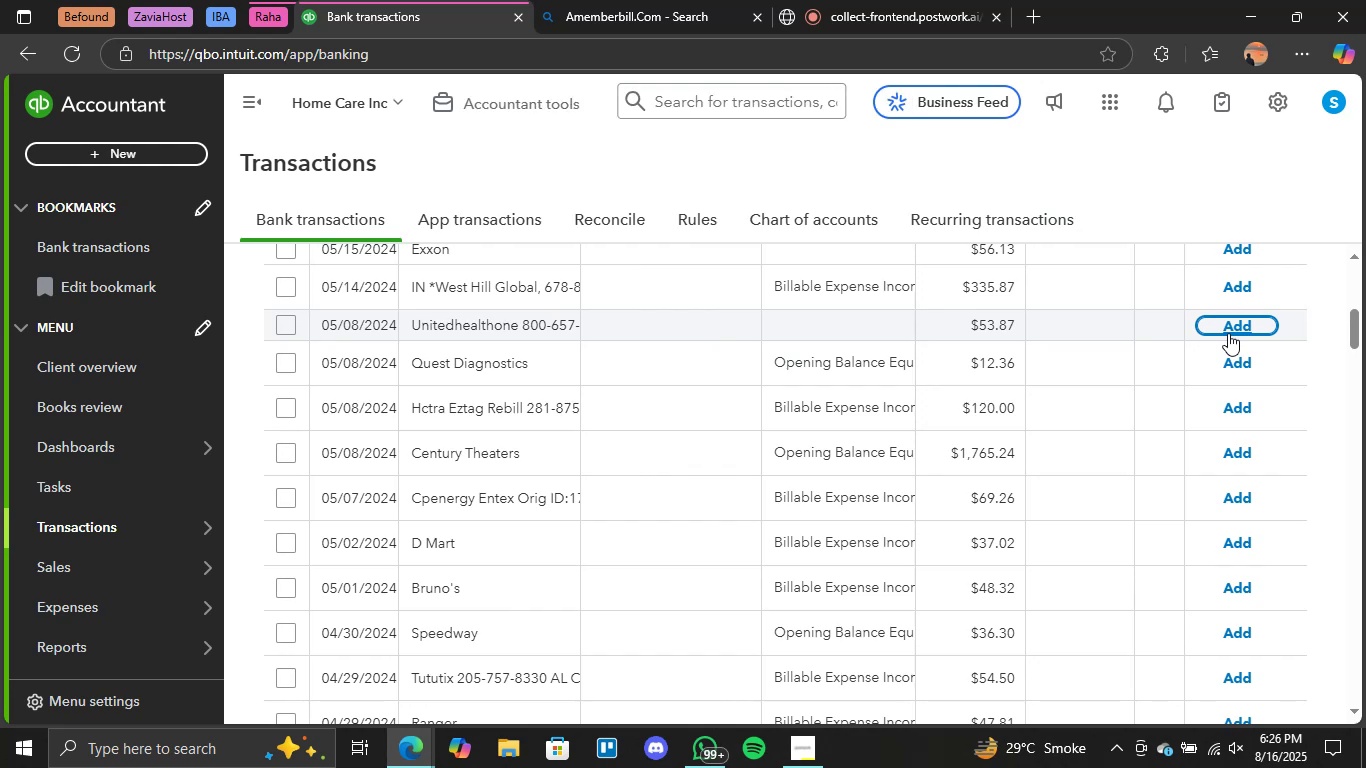 
wait(14.84)
 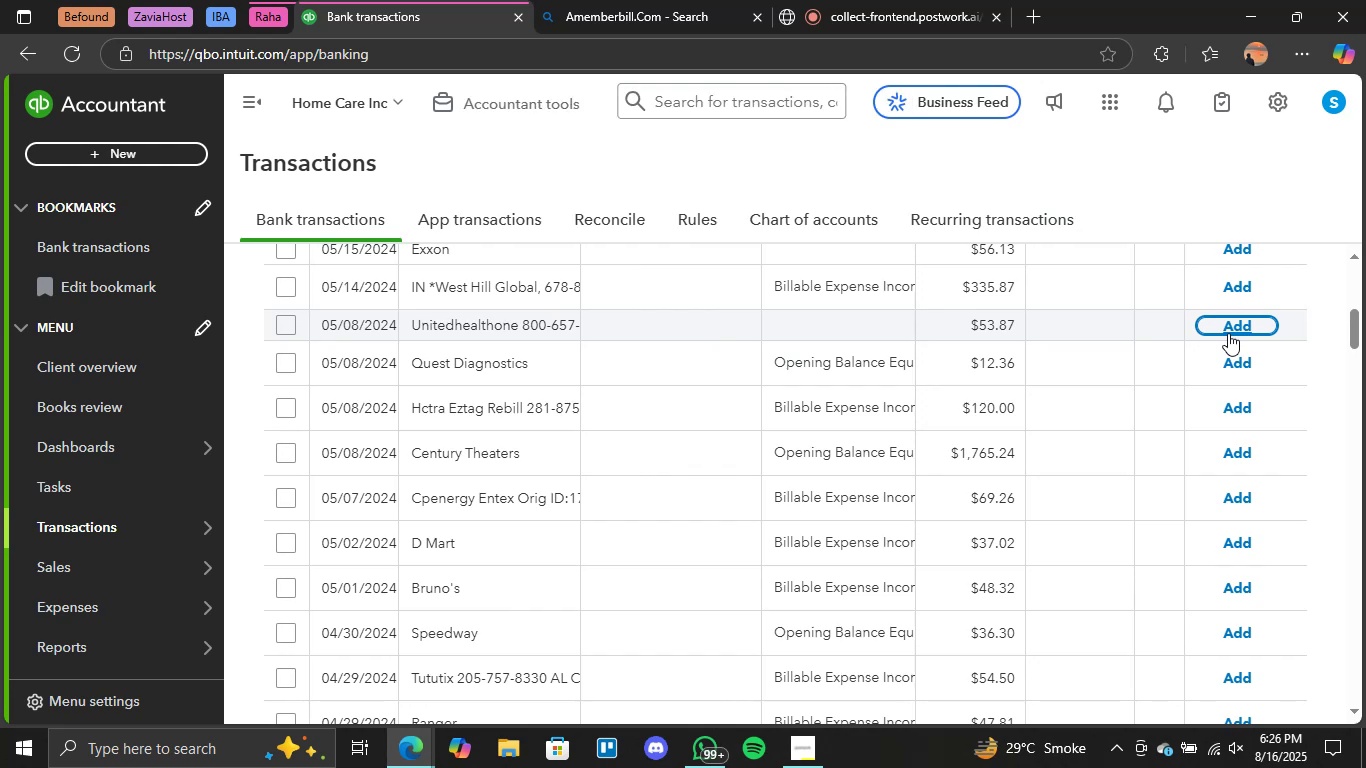 
scroll: coordinate [762, 427], scroll_direction: up, amount: 6.0
 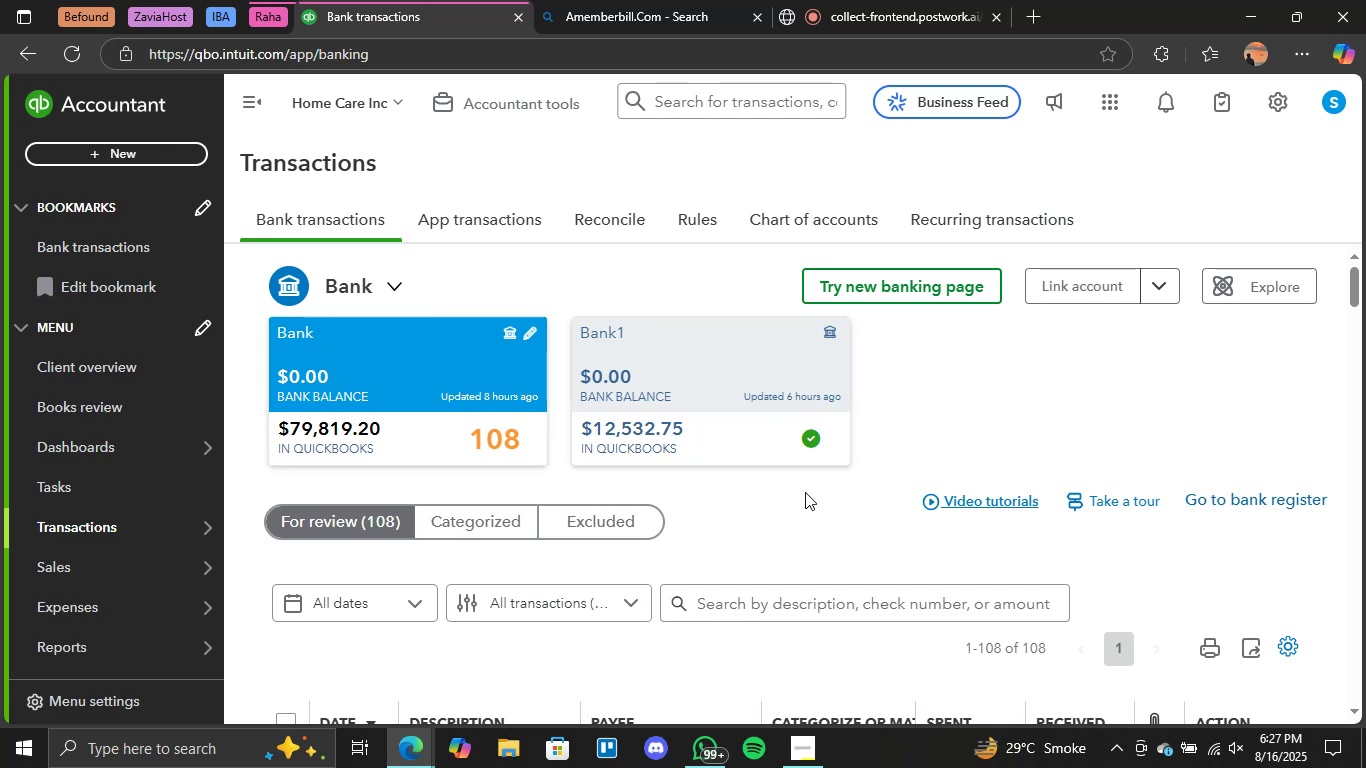 
scroll: coordinate [805, 492], scroll_direction: none, amount: 0.0
 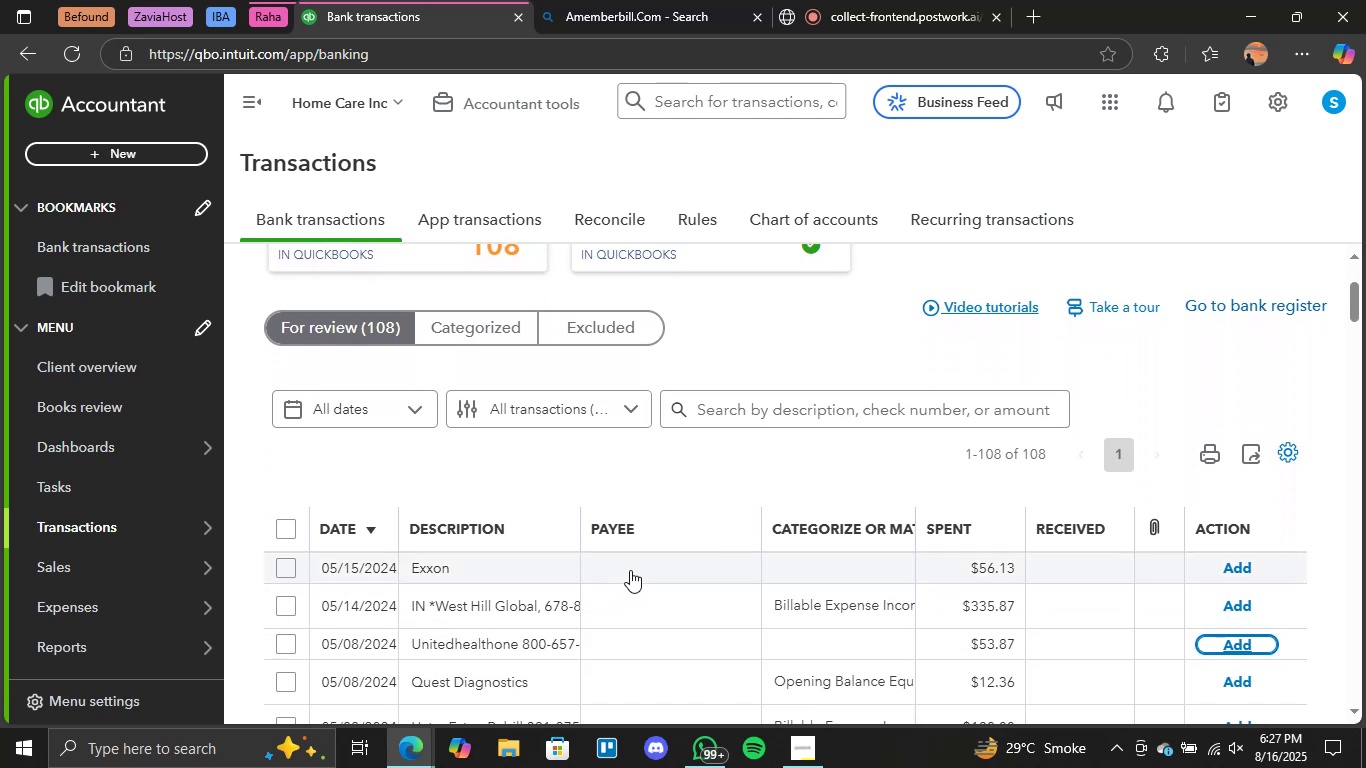 
left_click([650, 570])
 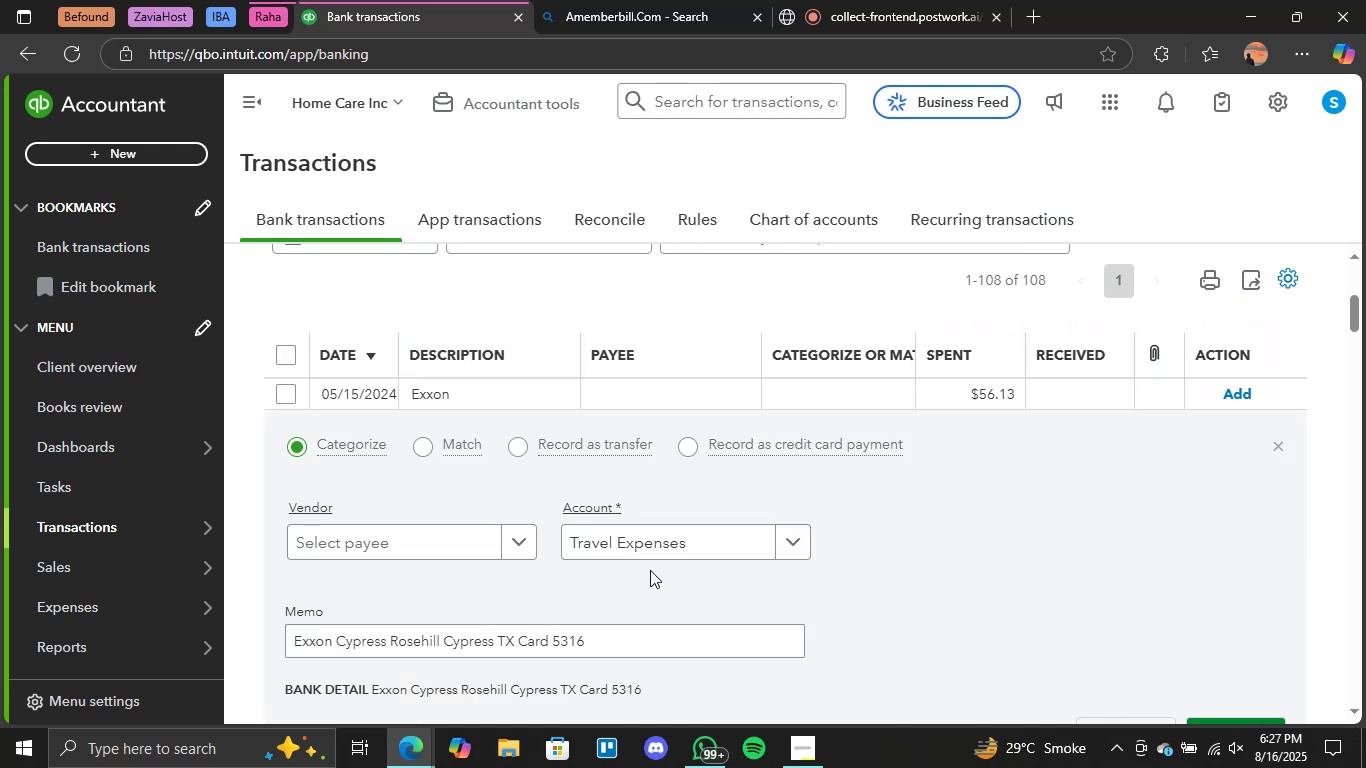 
wait(7.14)
 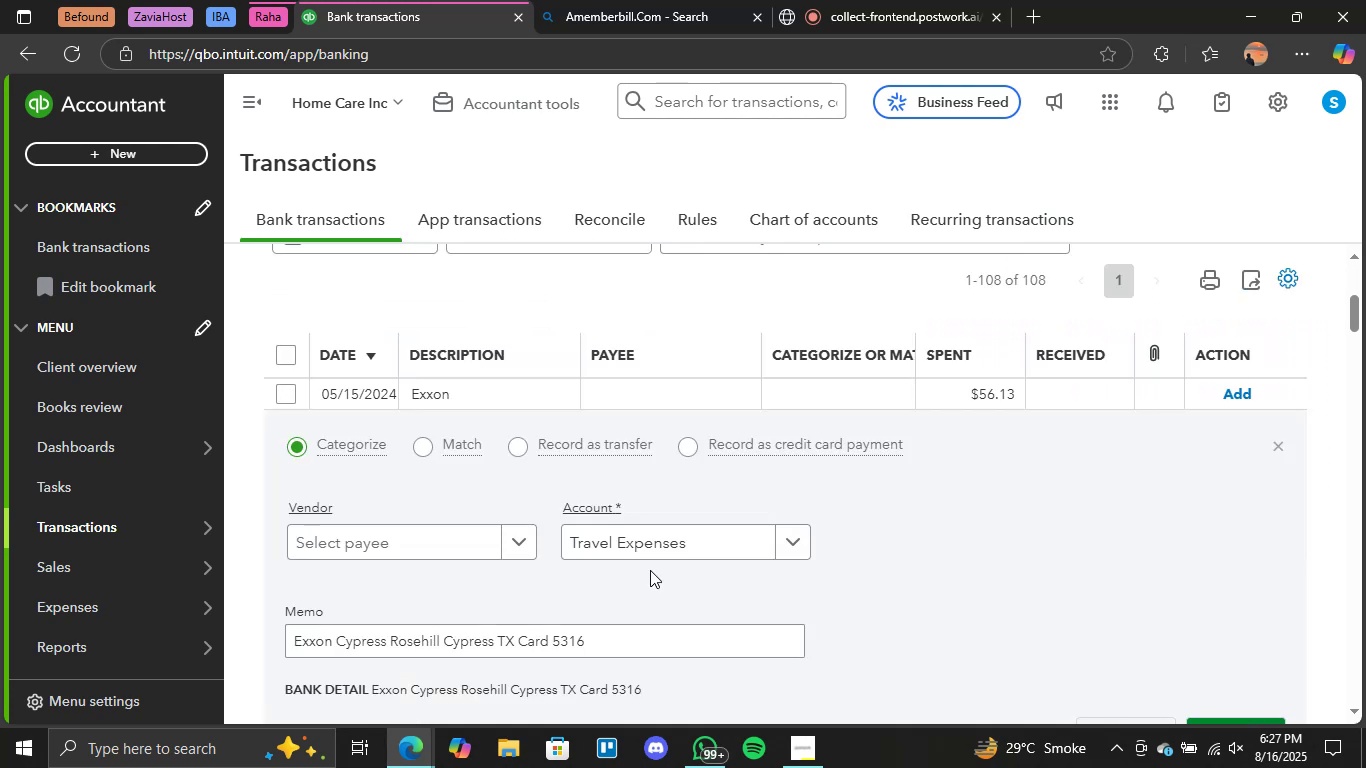 
left_click_drag(start_coordinate=[439, 637], to_coordinate=[288, 632])
 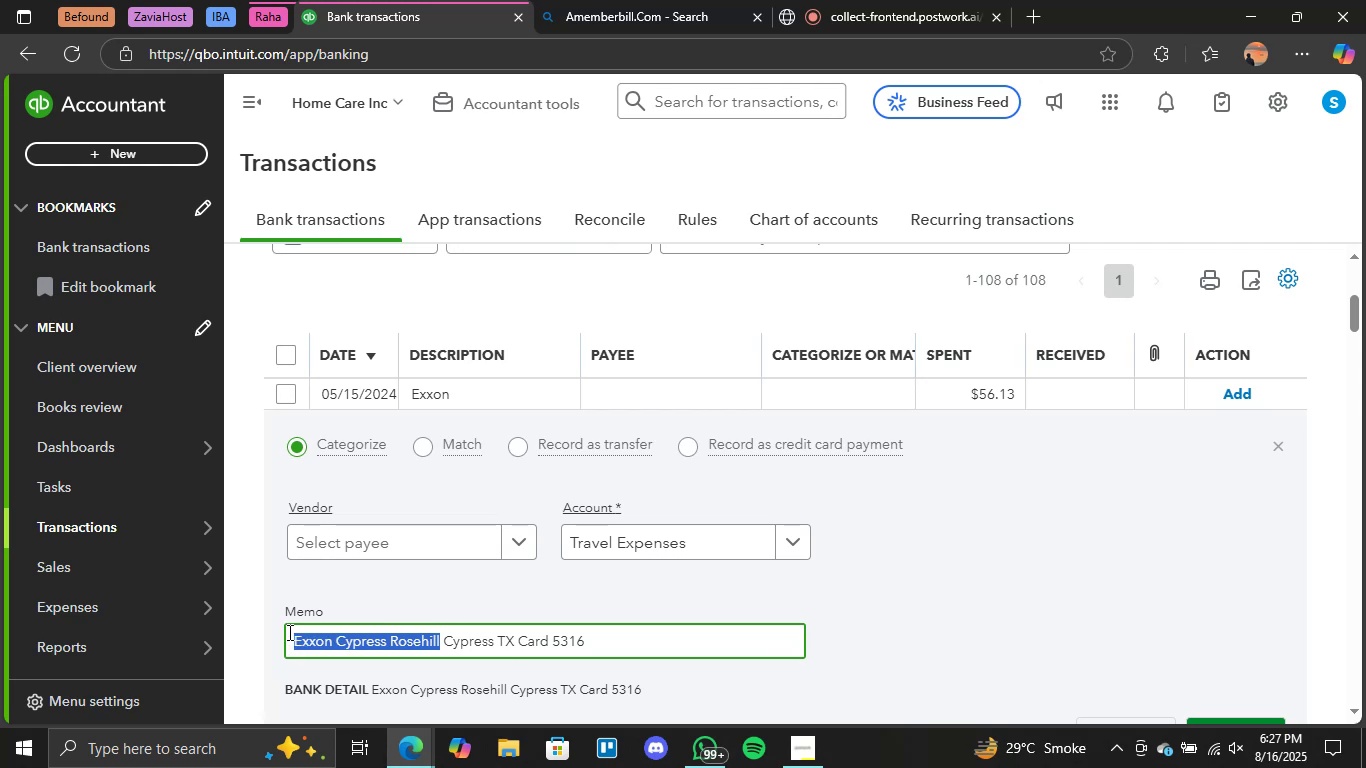 
key(Control+C)
 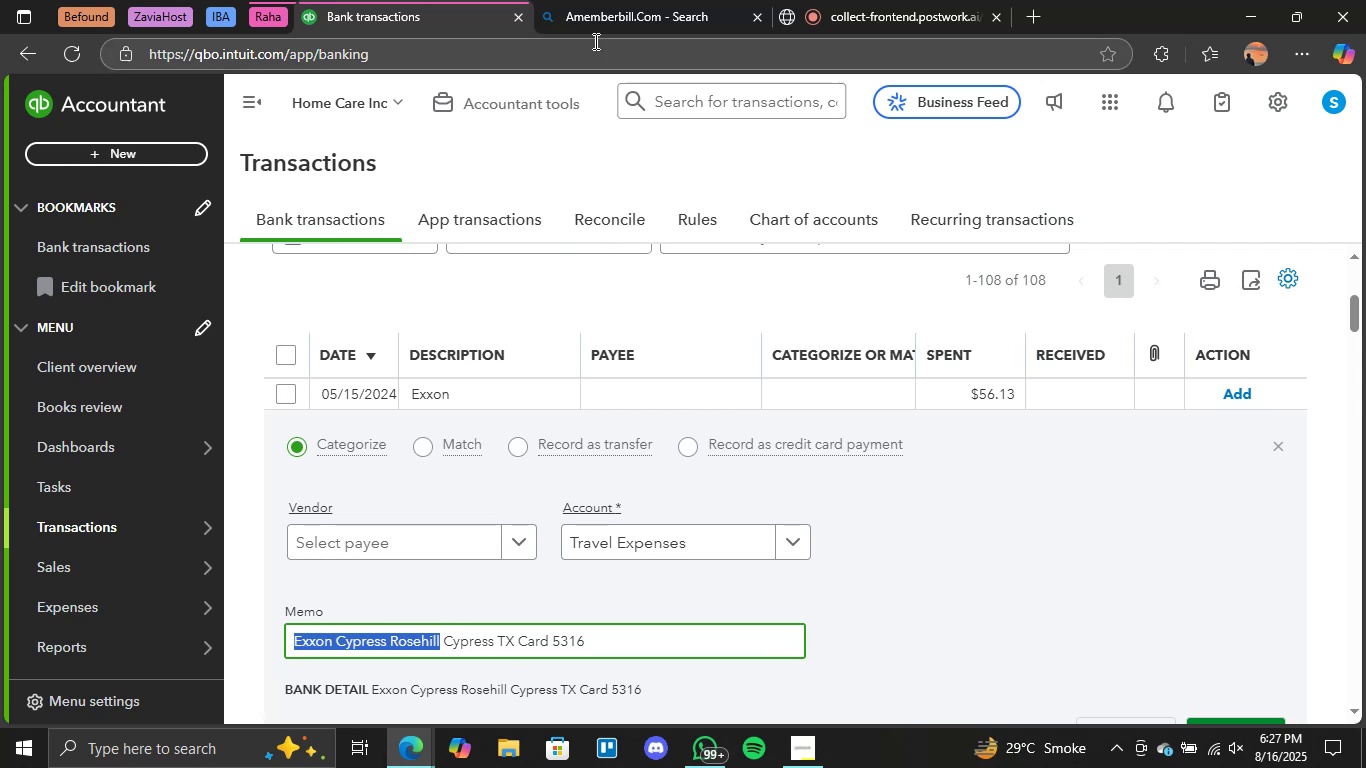 
left_click([618, 0])
 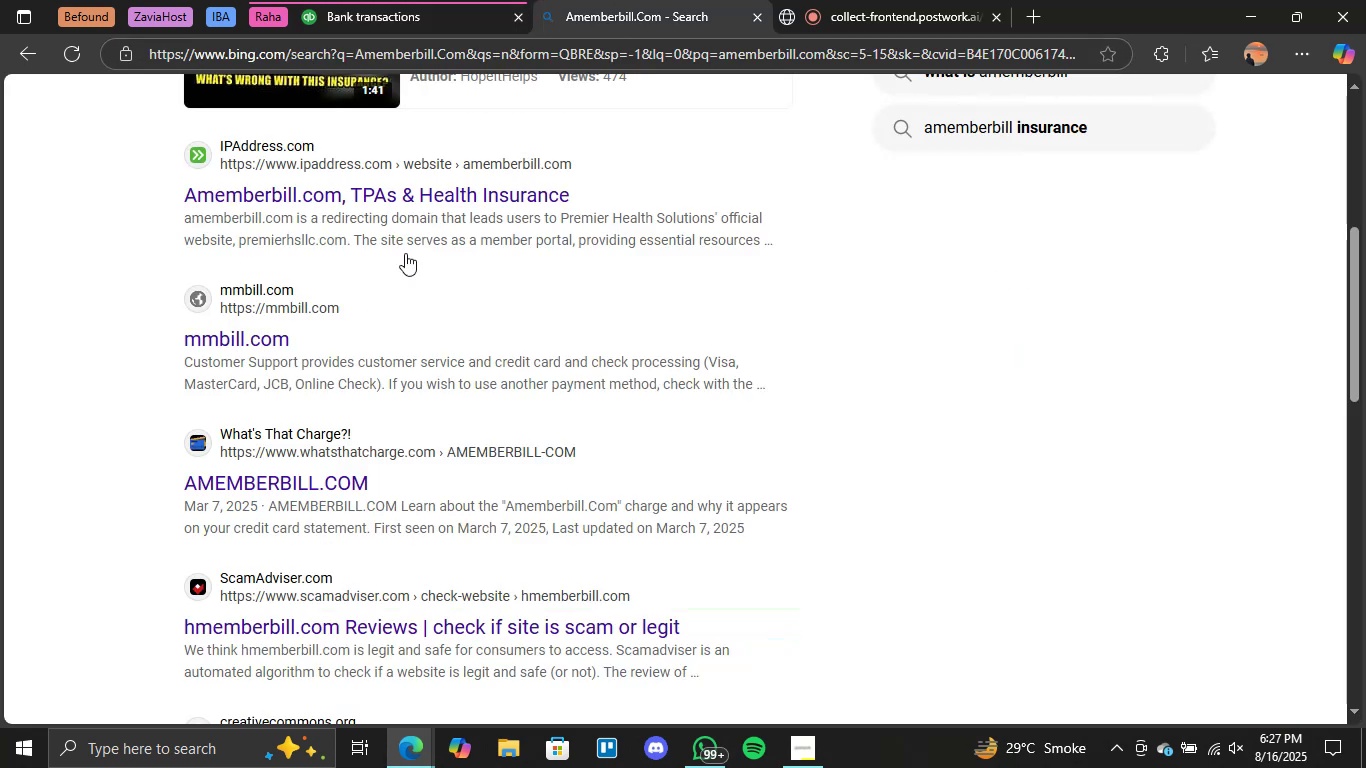 
scroll: coordinate [641, 305], scroll_direction: up, amount: 5.0
 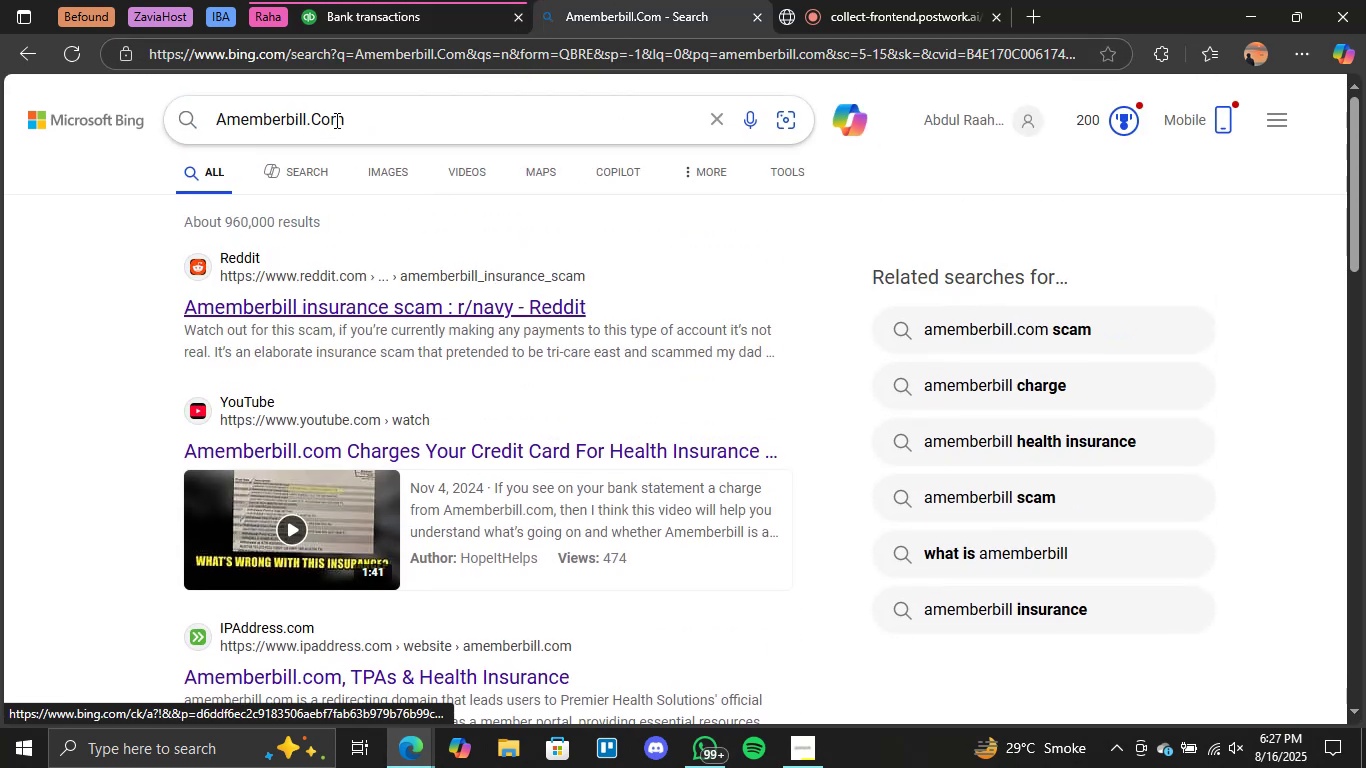 
double_click([335, 120])
 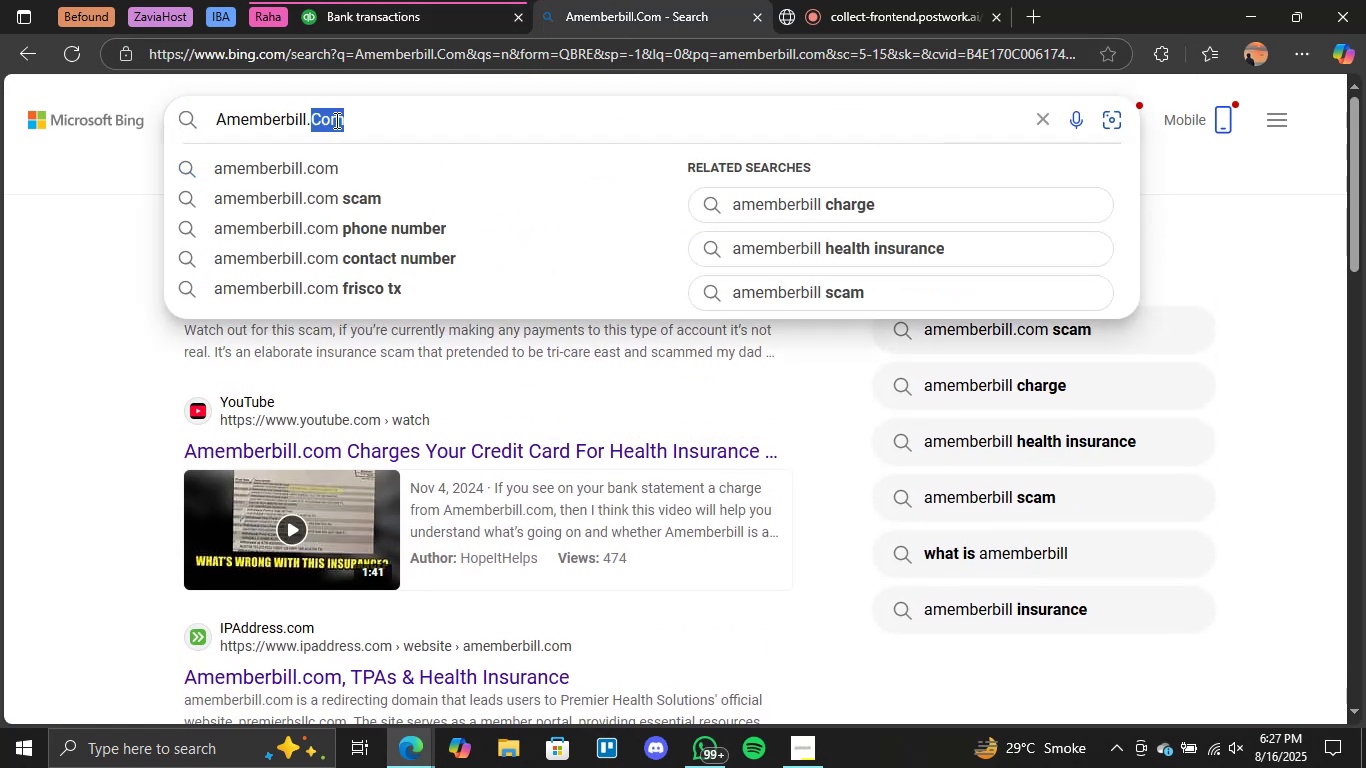 
triple_click([335, 120])
 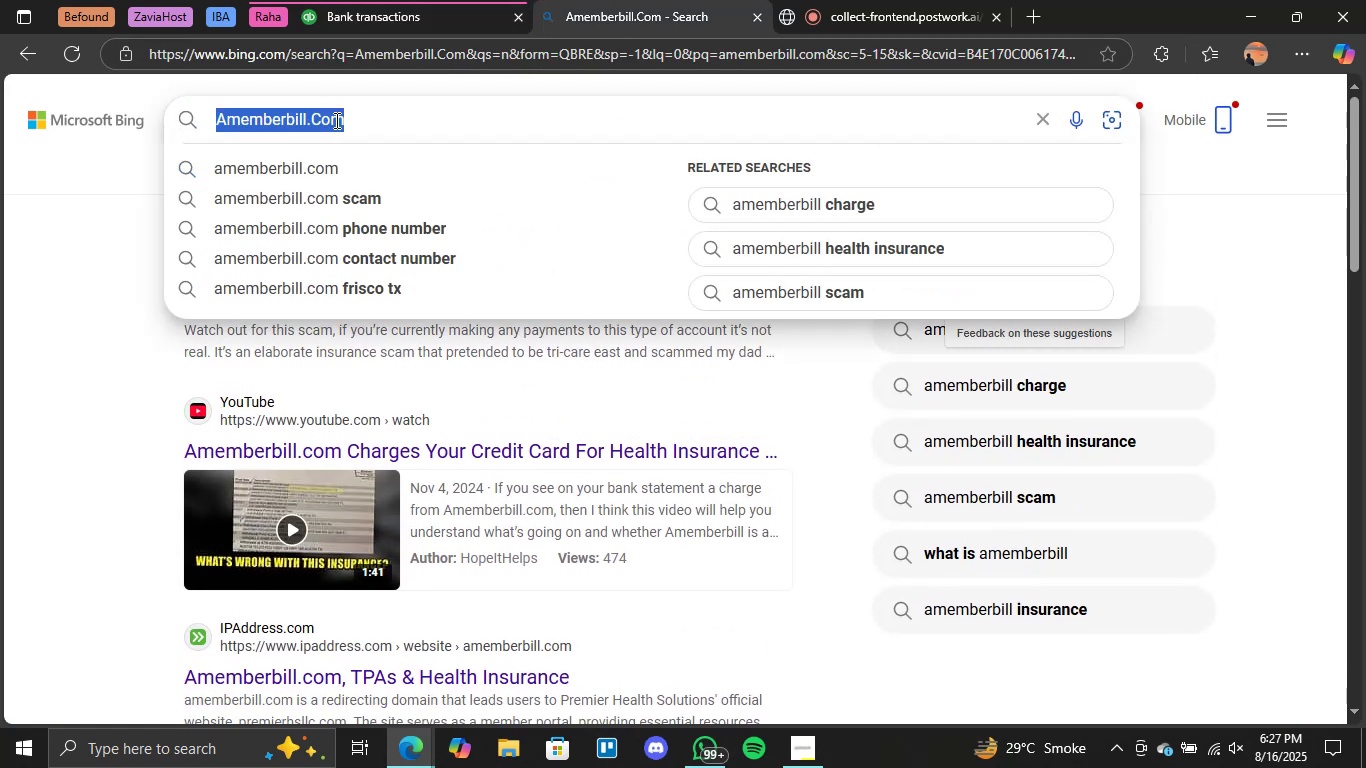 
key(Control+V)
 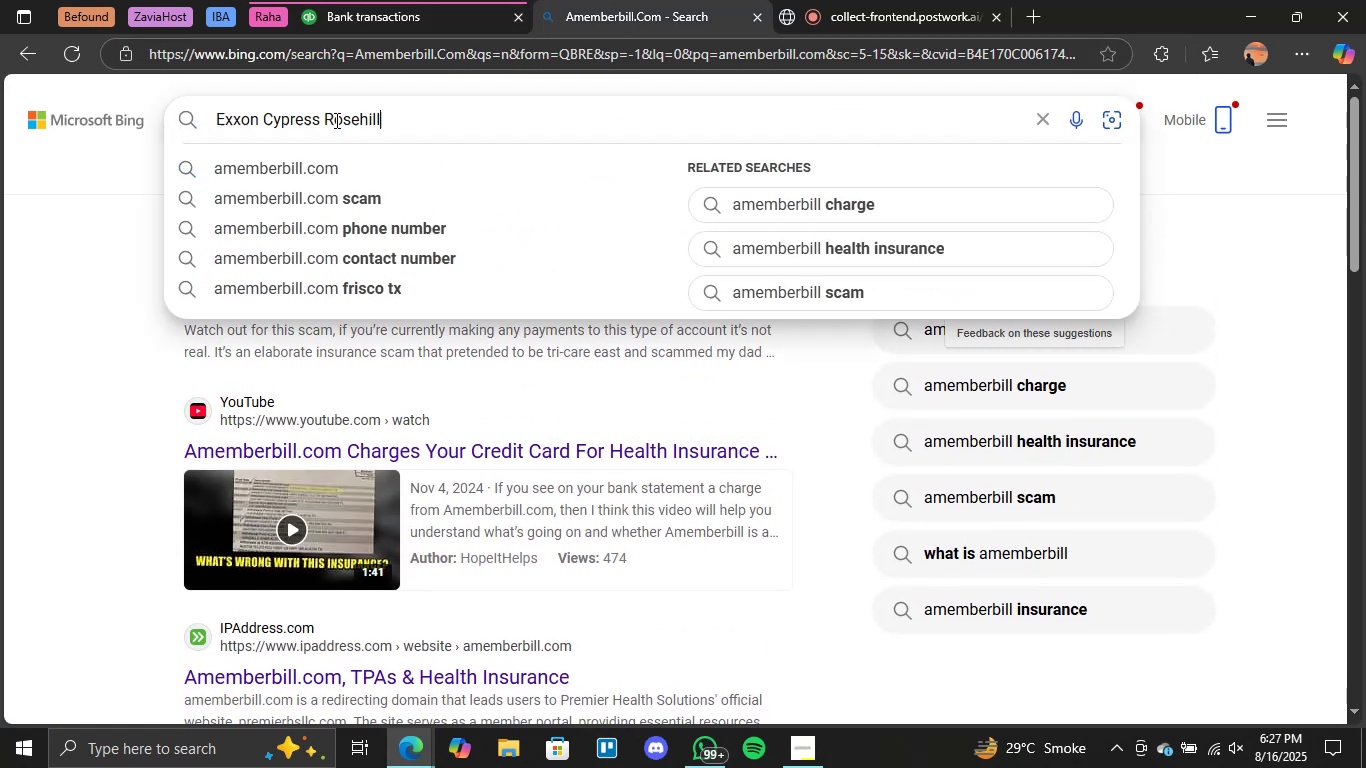 
key(Enter)
 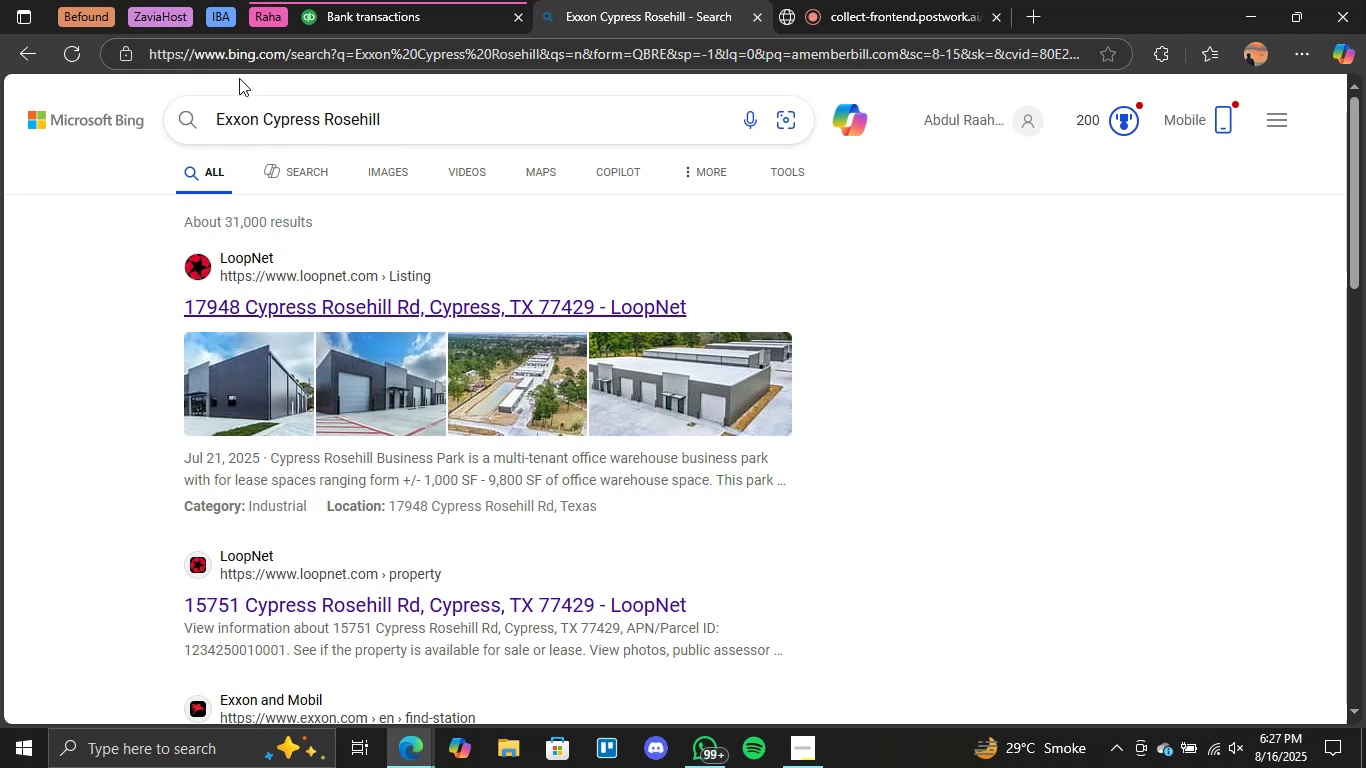 
wait(40.39)
 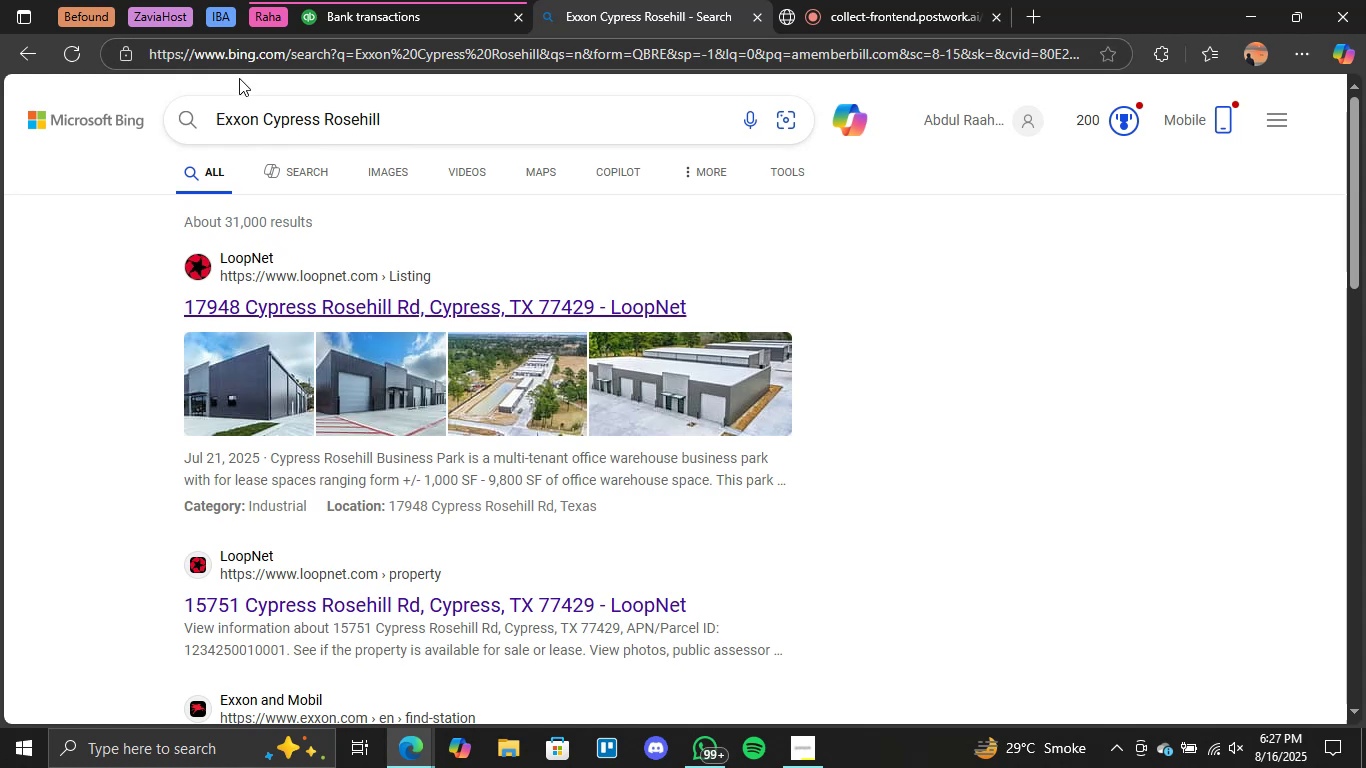 
mouse_move([214, 64])
 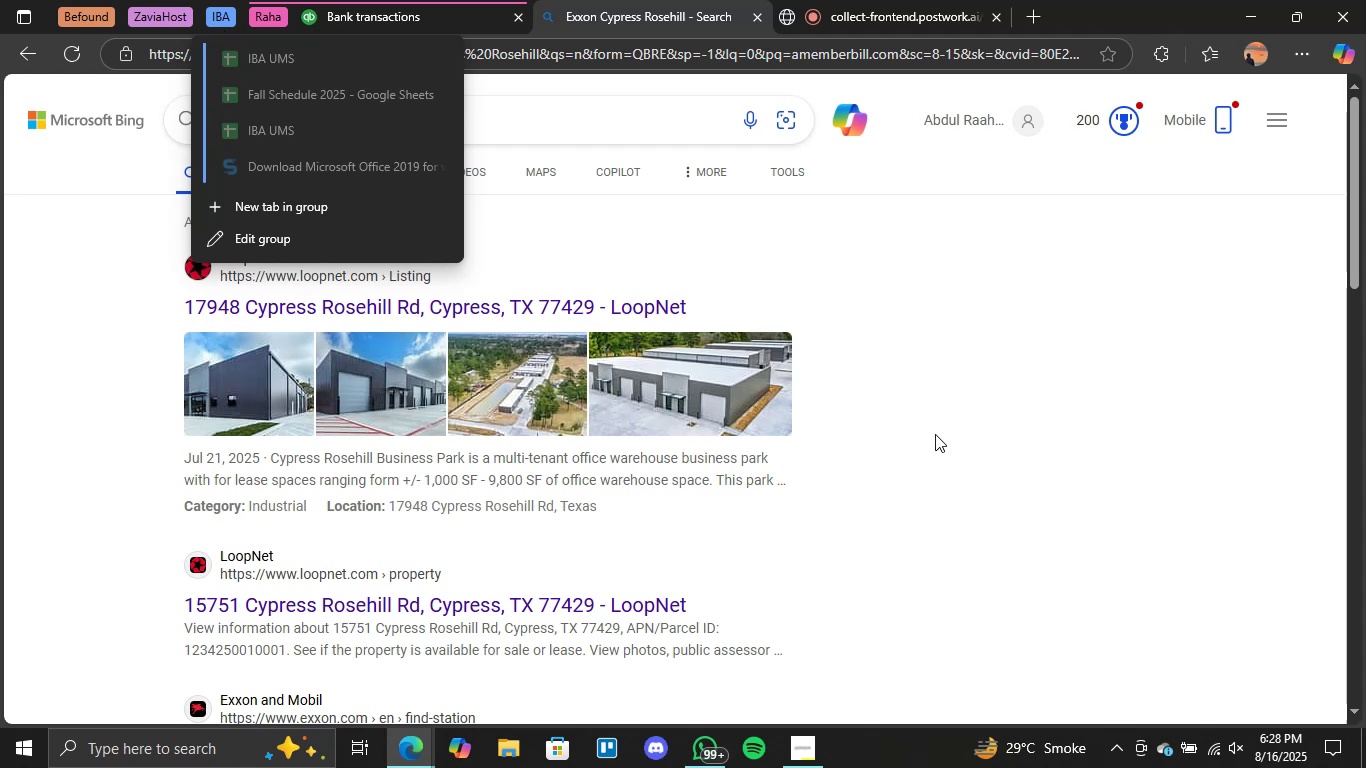 
left_click([935, 434])
 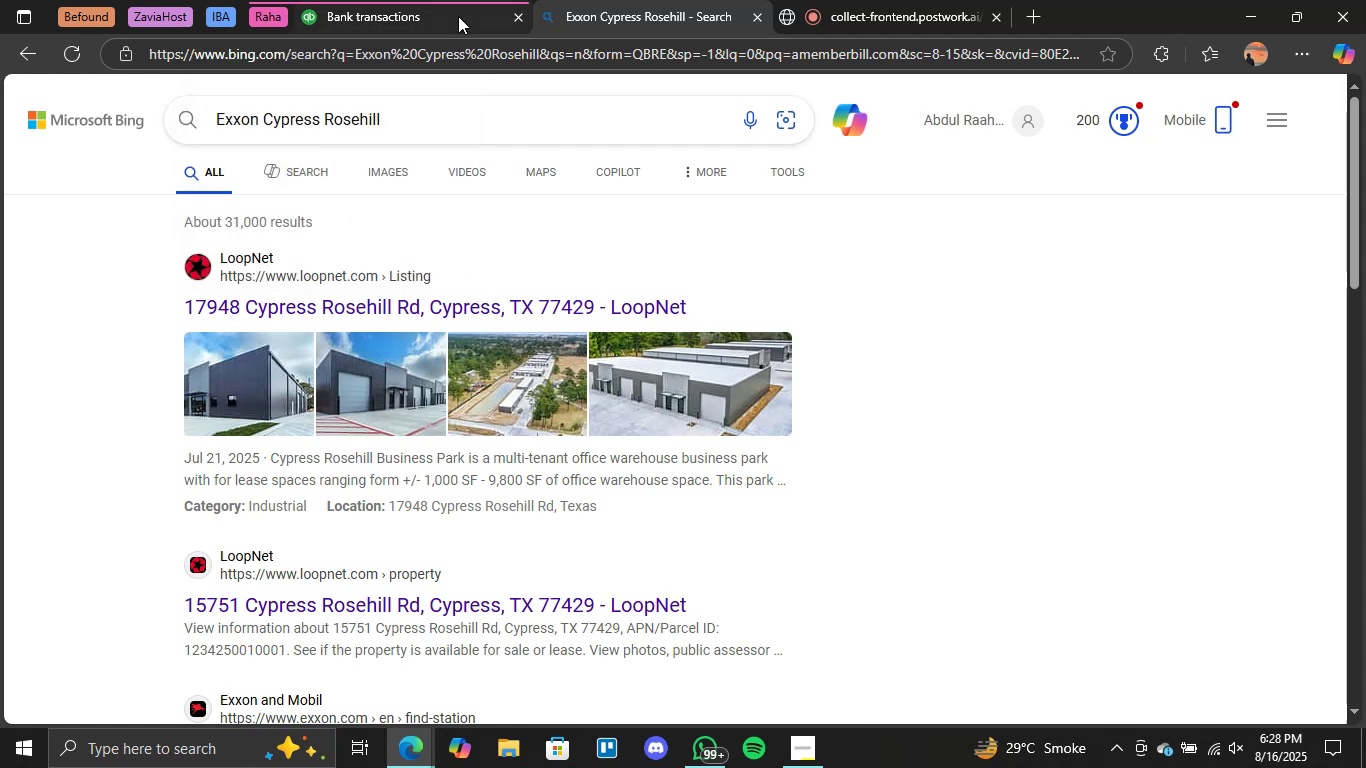 
left_click([434, 0])
 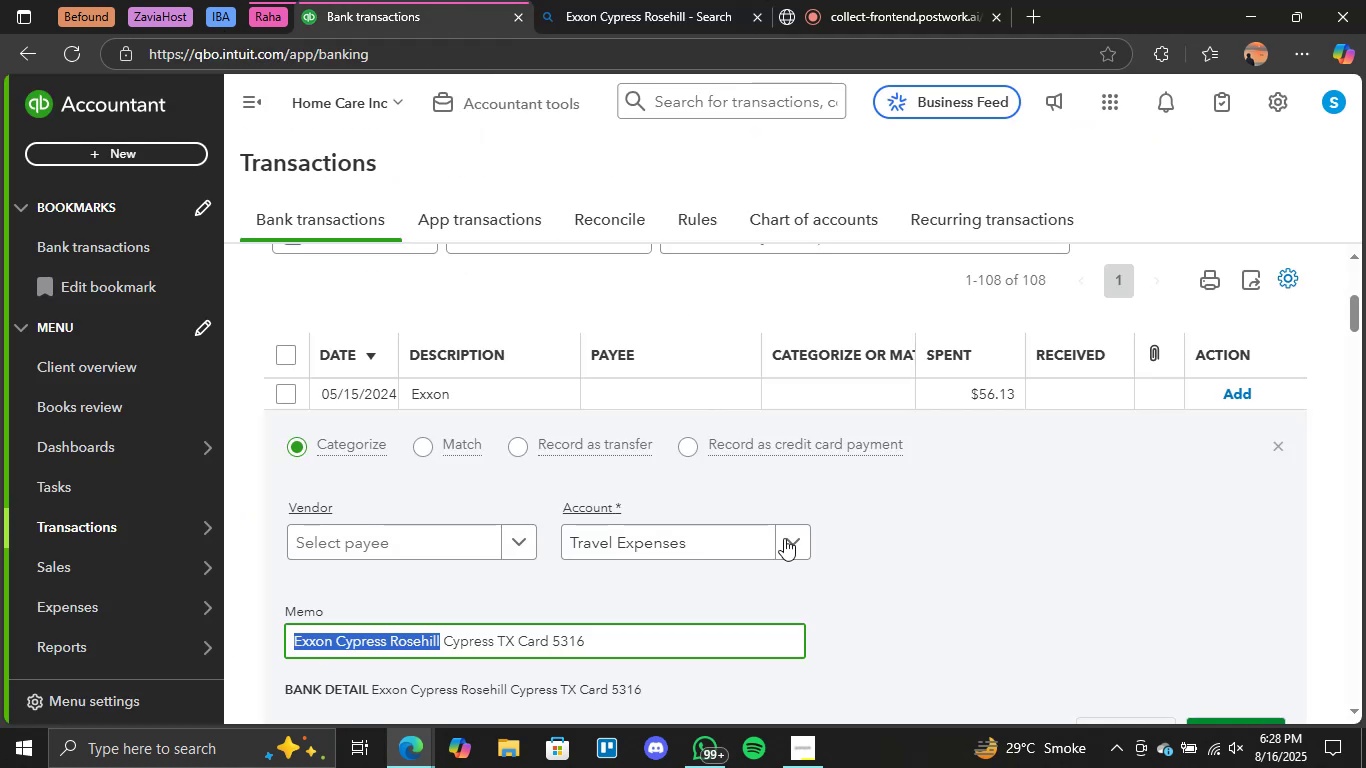 
left_click([784, 545])
 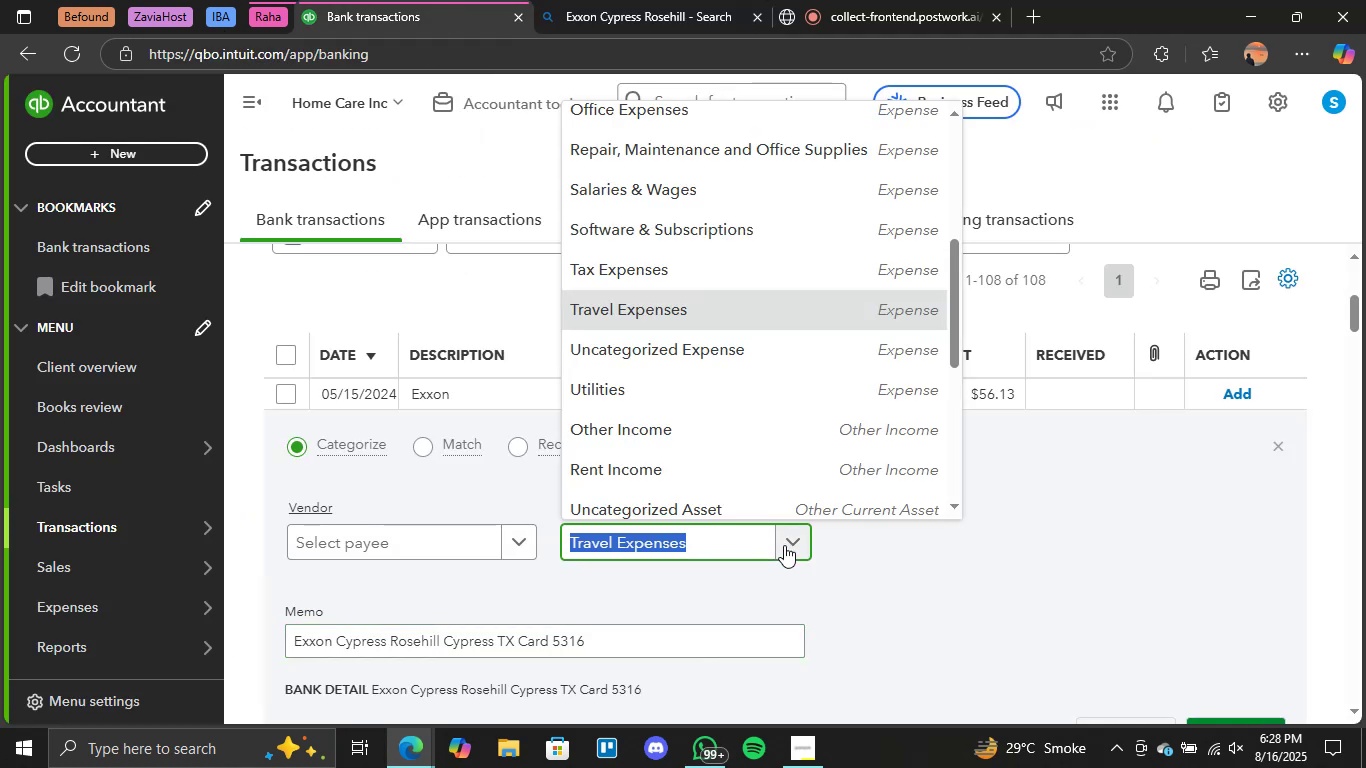 
left_click([853, 589])
 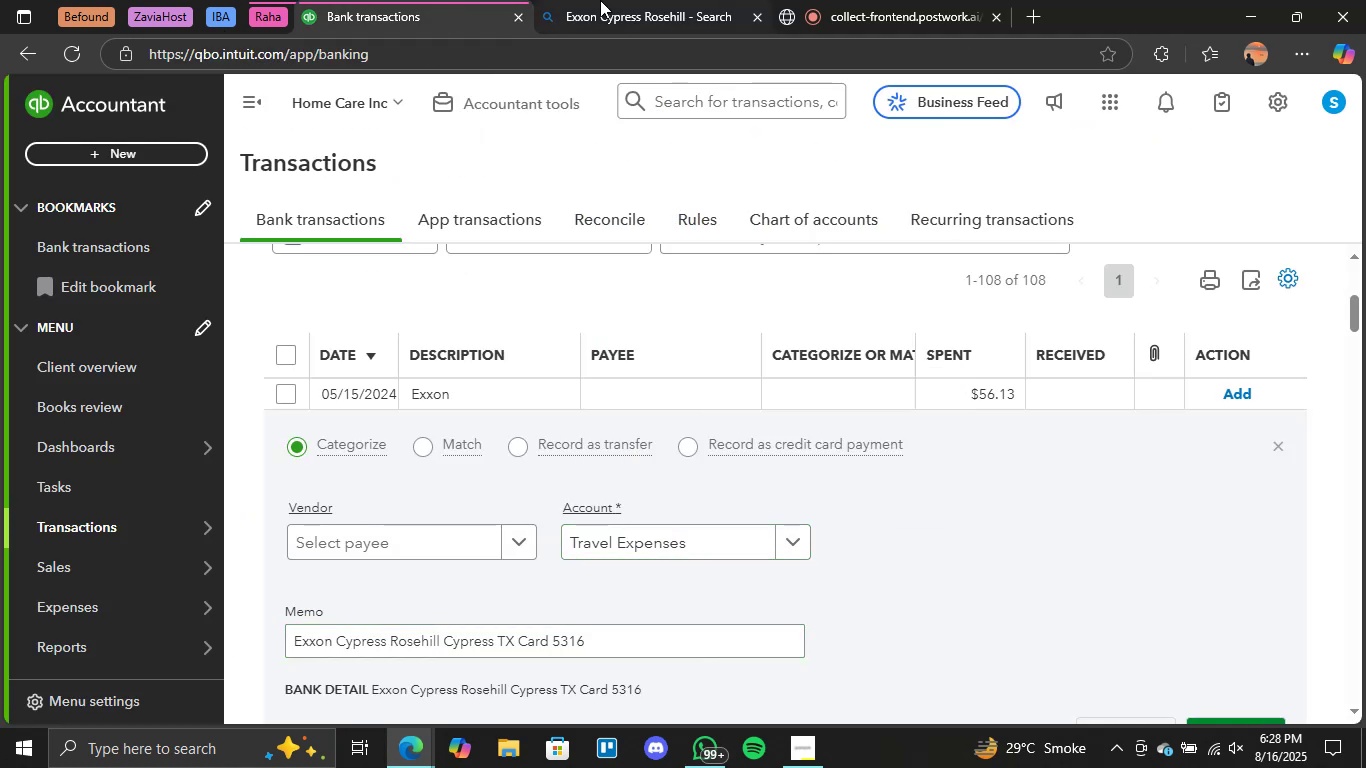 
left_click([600, 0])
 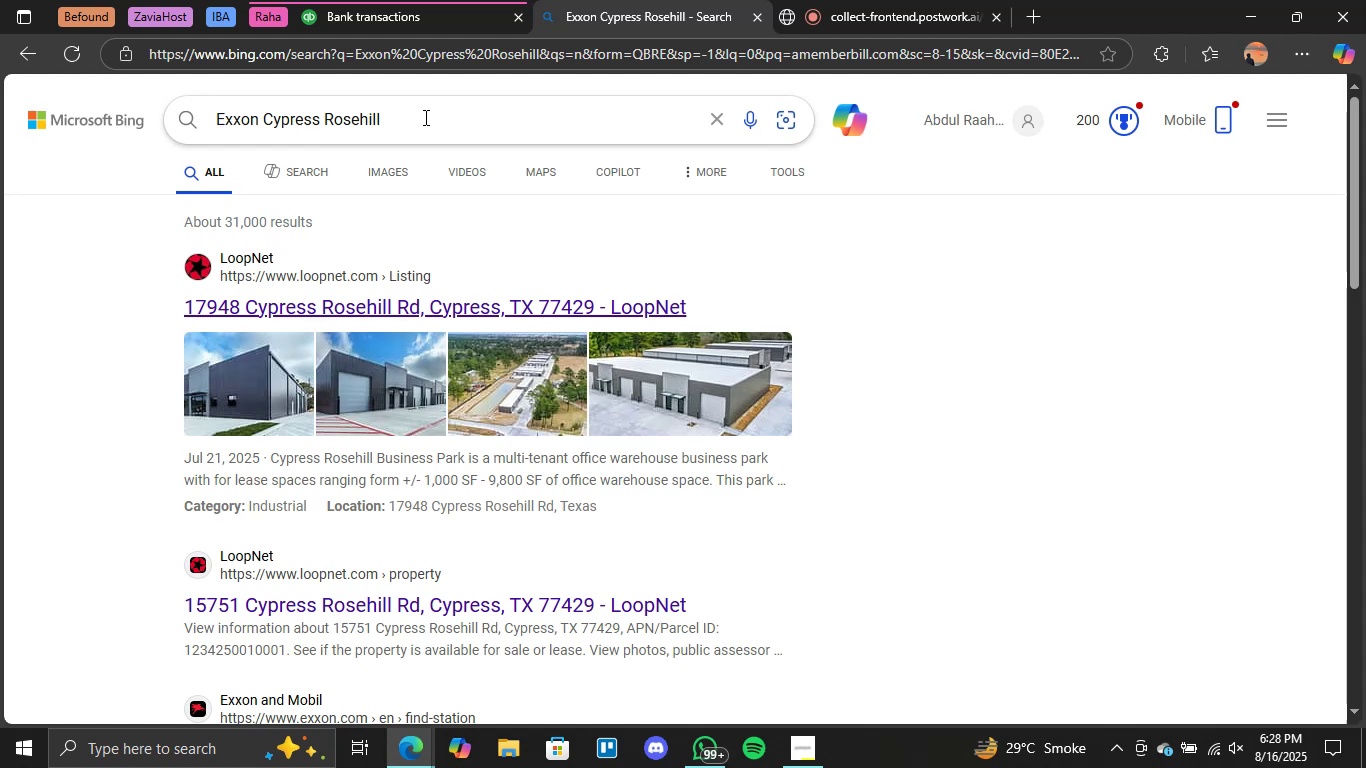 
left_click_drag(start_coordinate=[412, 122], to_coordinate=[263, 132])
 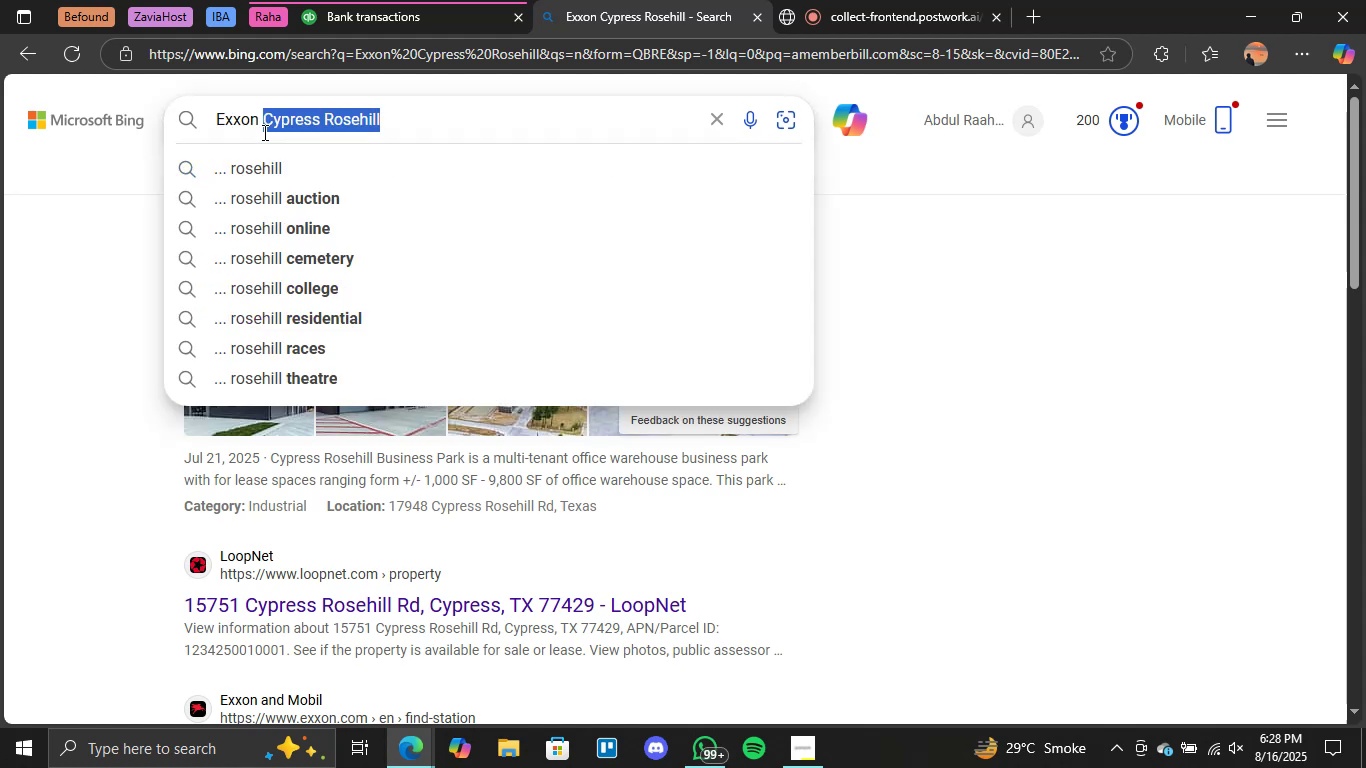 
key(Backspace)
 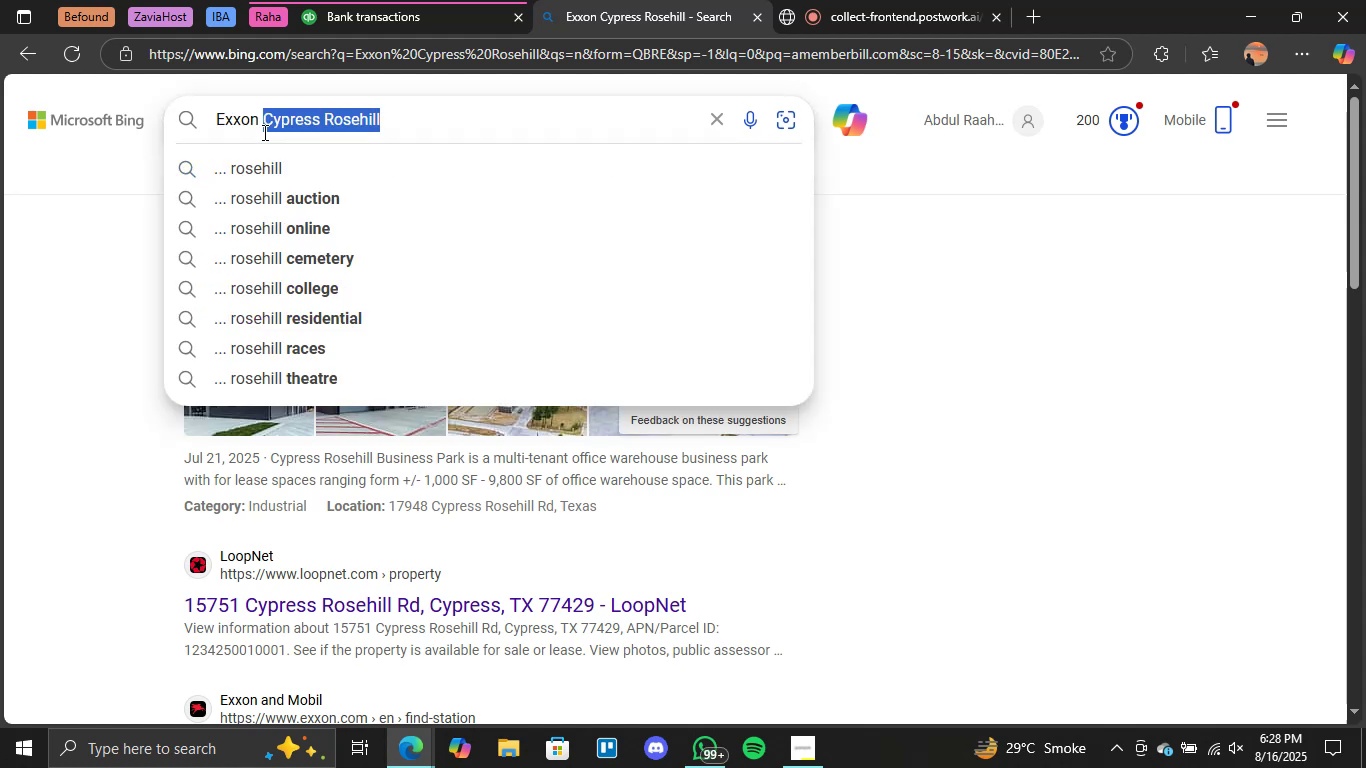 
key(Backspace)
 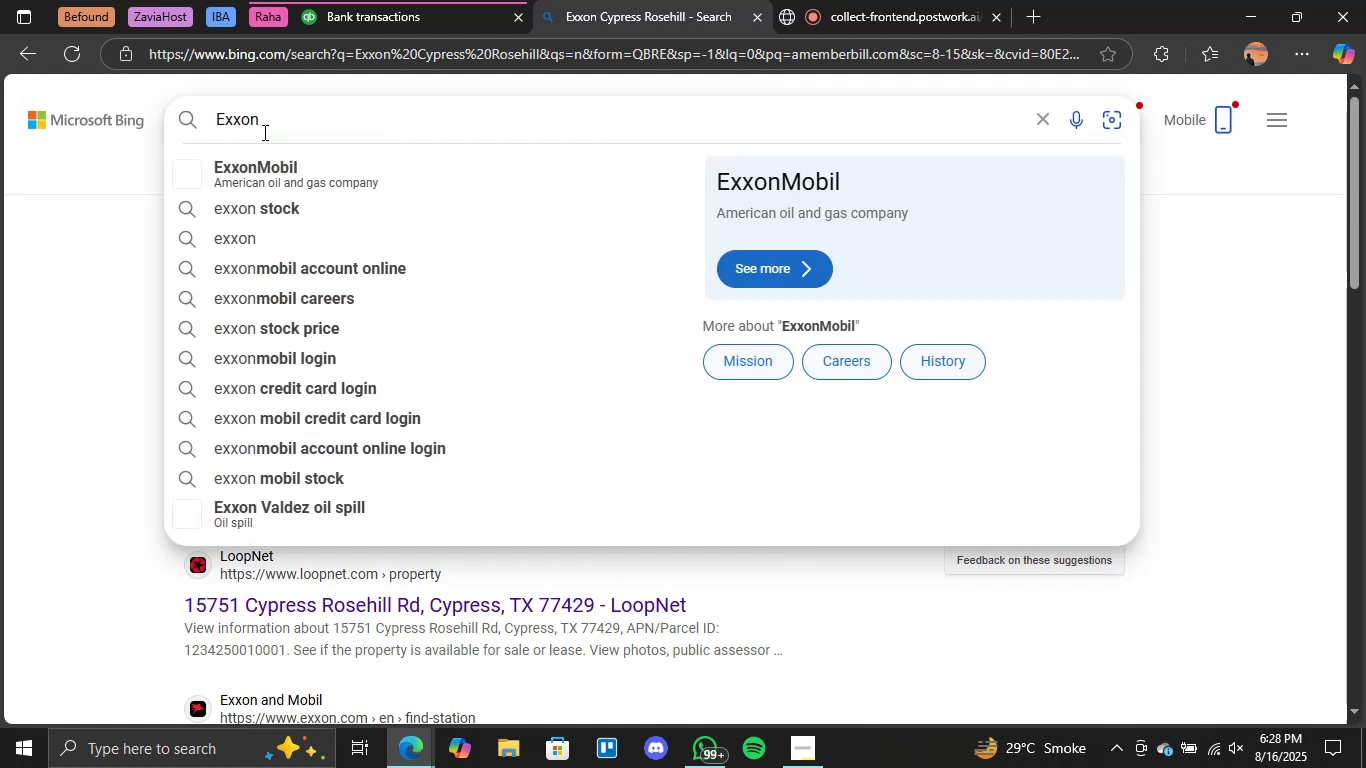 
key(Enter)
 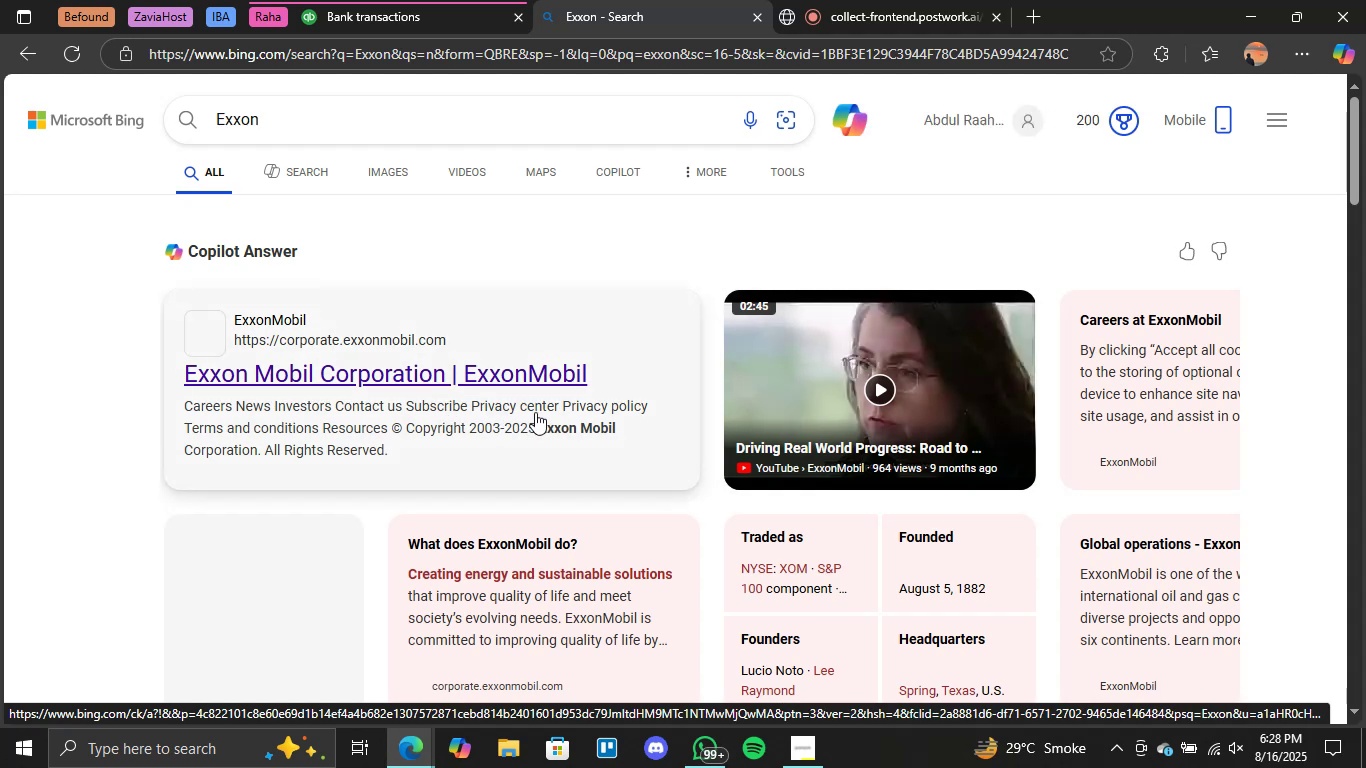 
wait(10.9)
 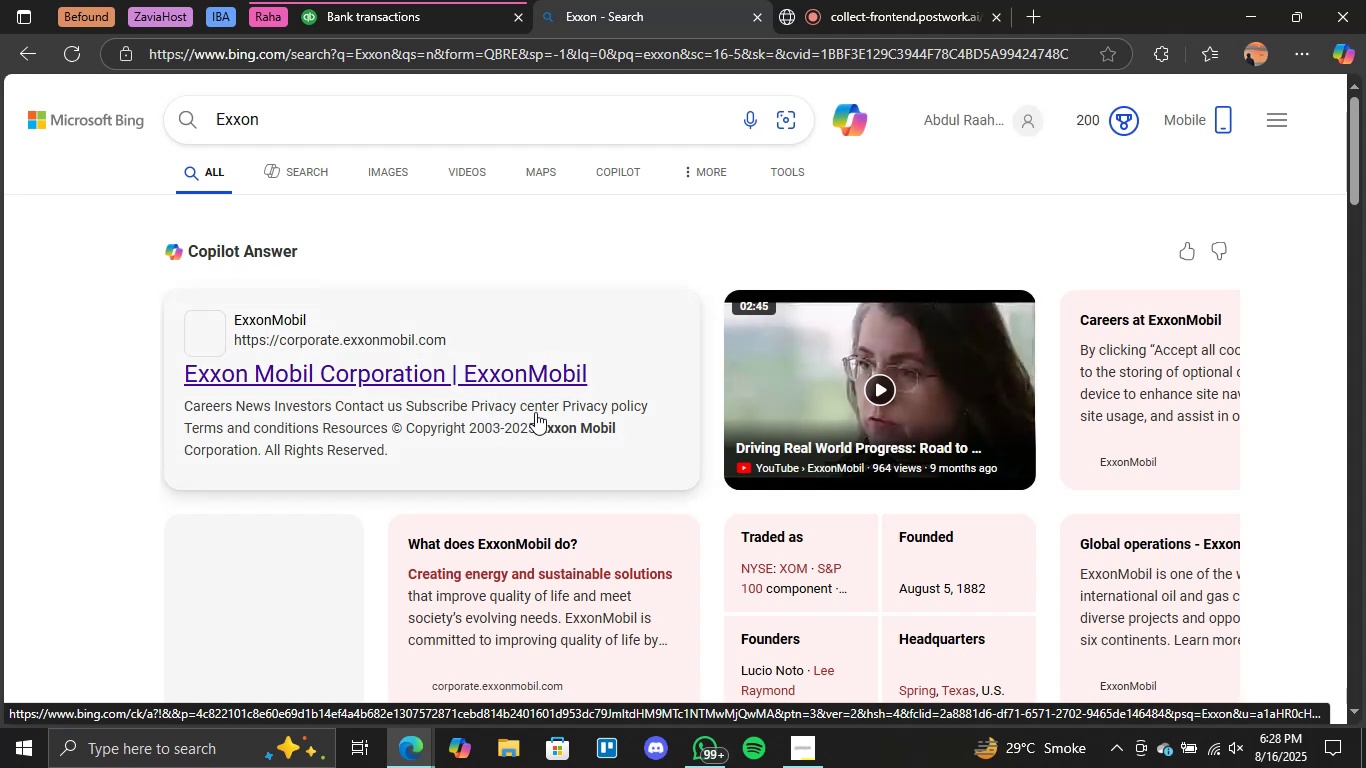 
scroll: coordinate [625, 226], scroll_direction: down, amount: 2.0
 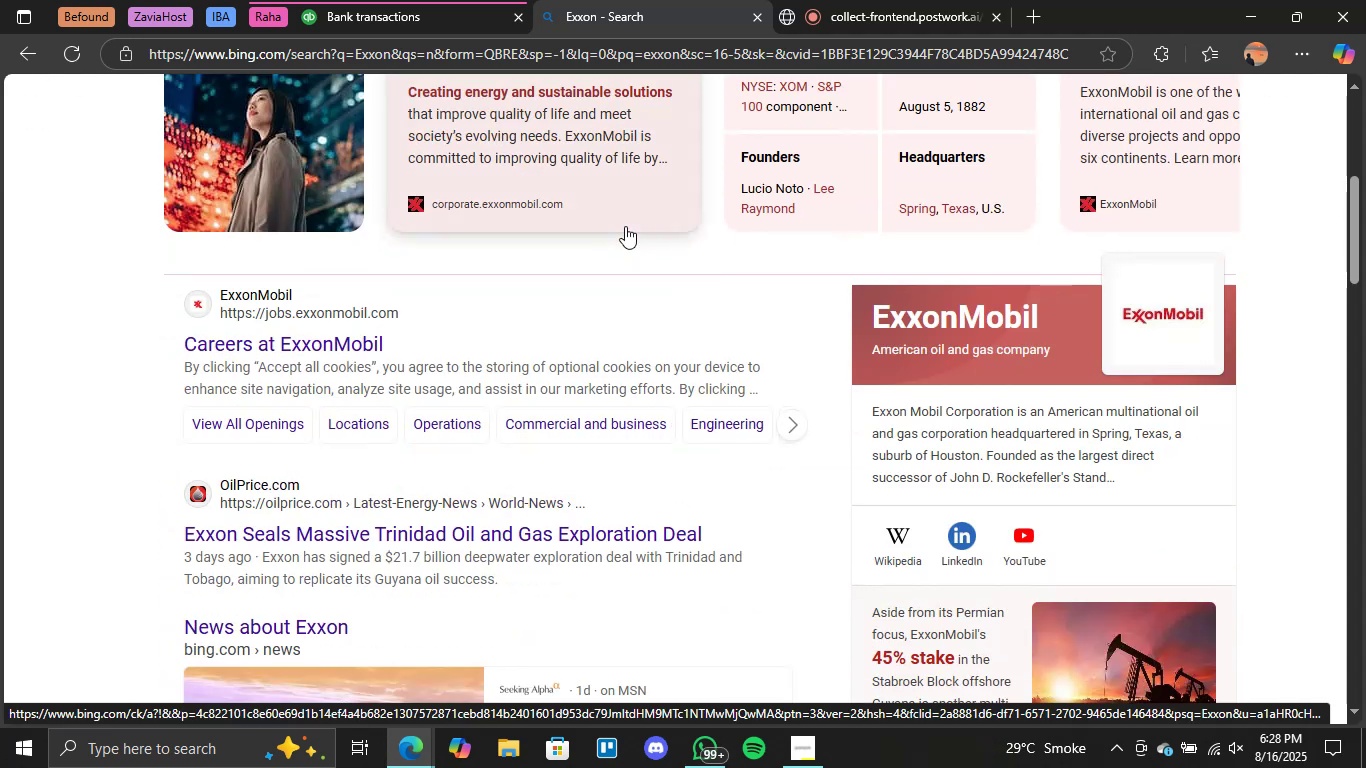 
scroll: coordinate [625, 226], scroll_direction: up, amount: 1.0
 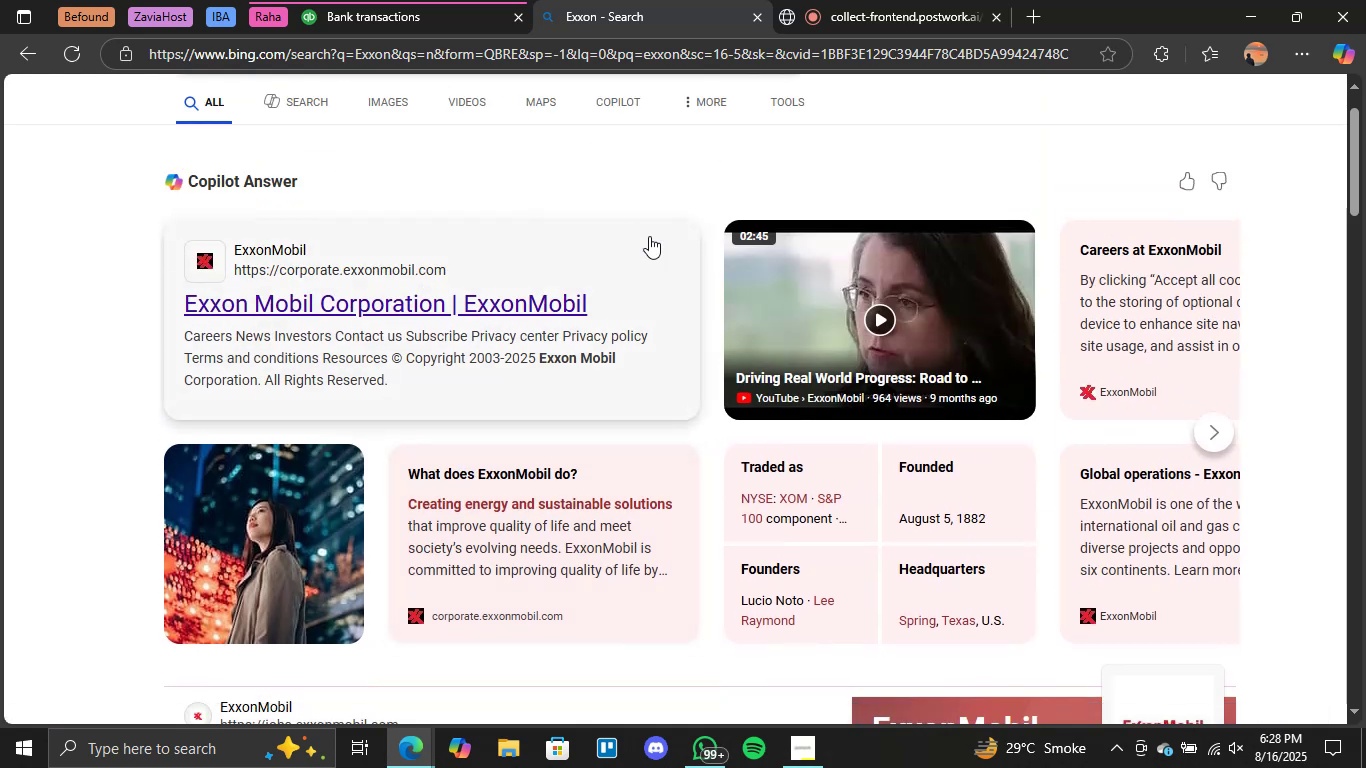 
scroll: coordinate [870, 391], scroll_direction: down, amount: 1.0
 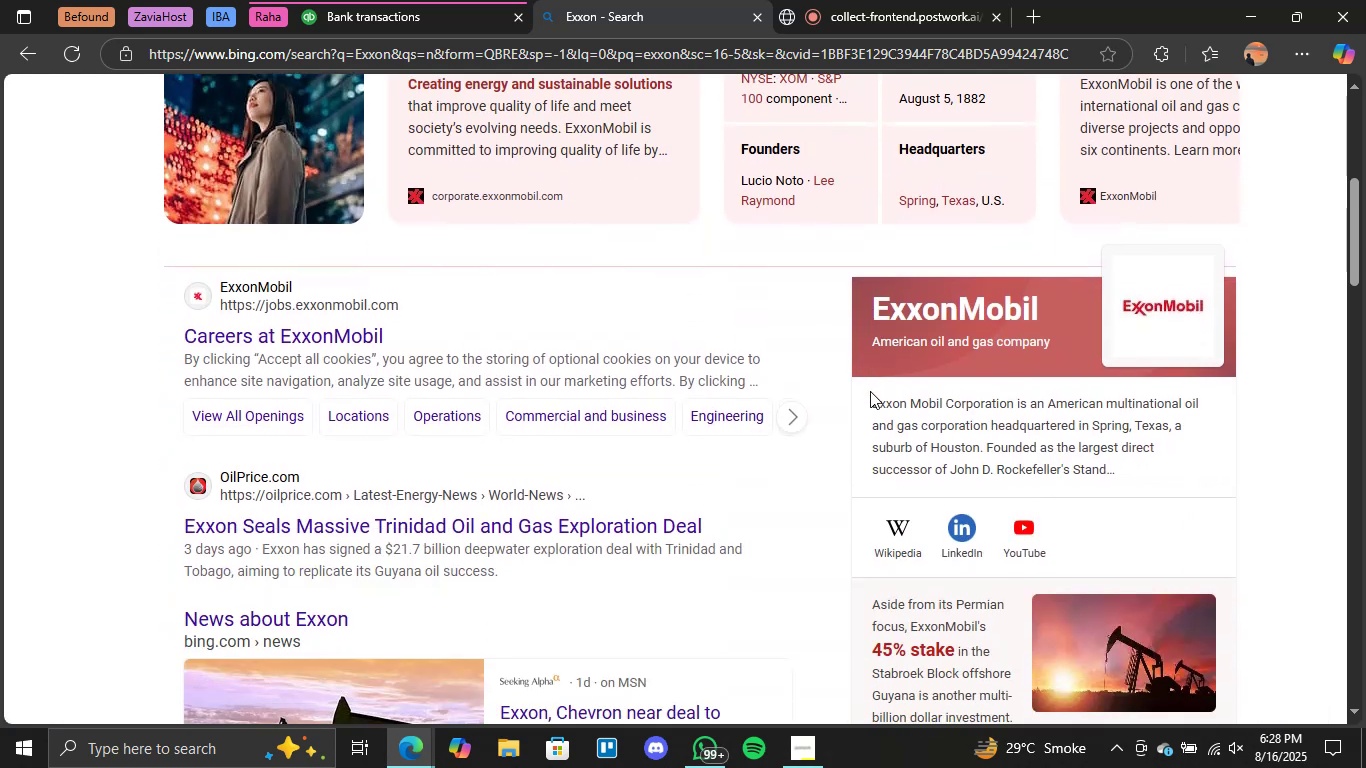 
scroll: coordinate [870, 391], scroll_direction: up, amount: 4.0
 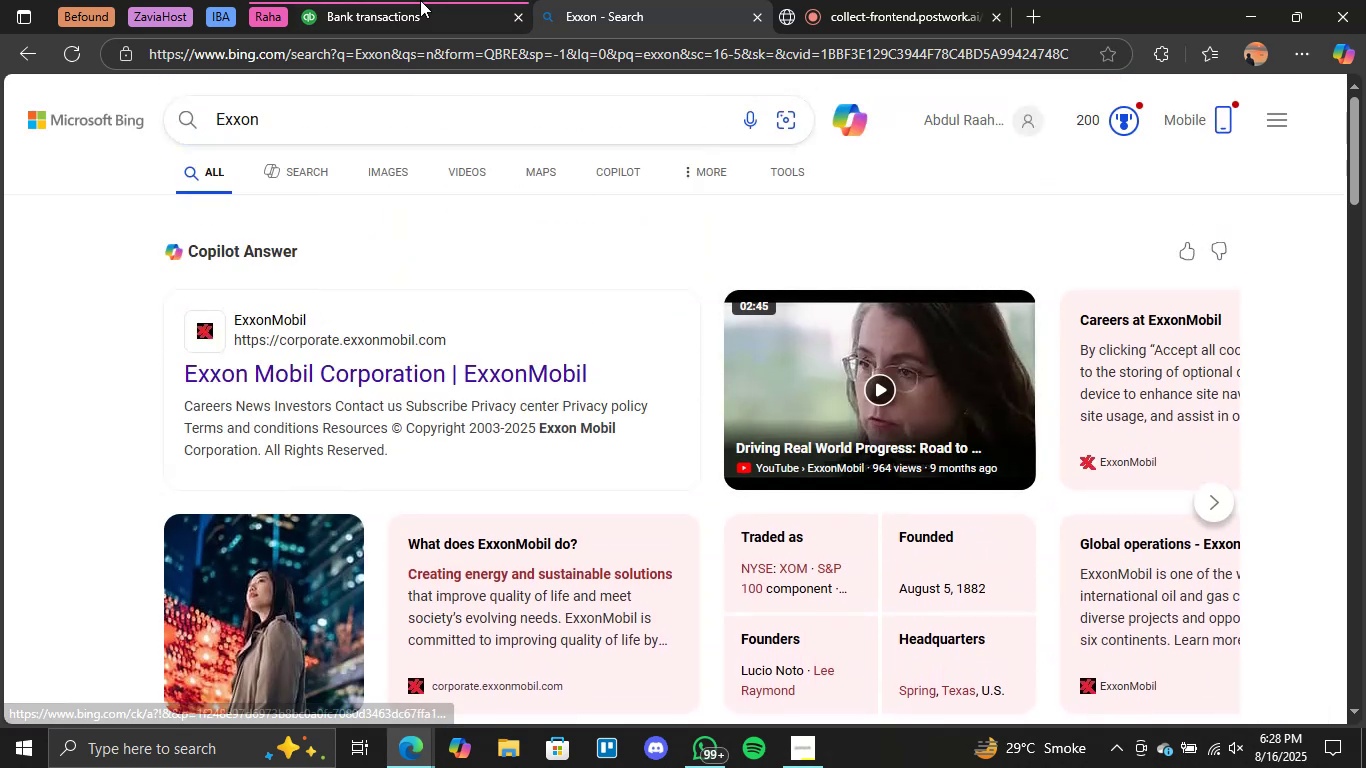 
left_click([419, 0])
 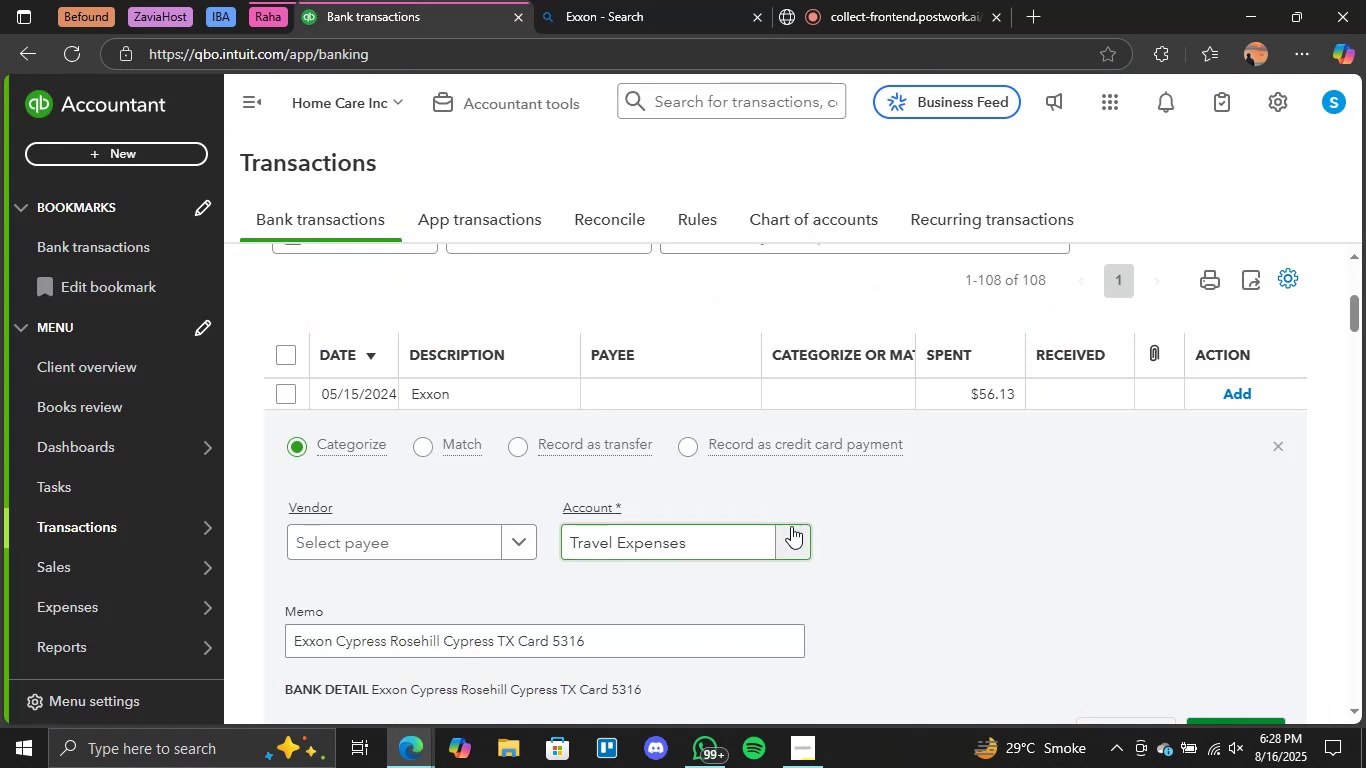 
scroll: coordinate [957, 559], scroll_direction: none, amount: 0.0
 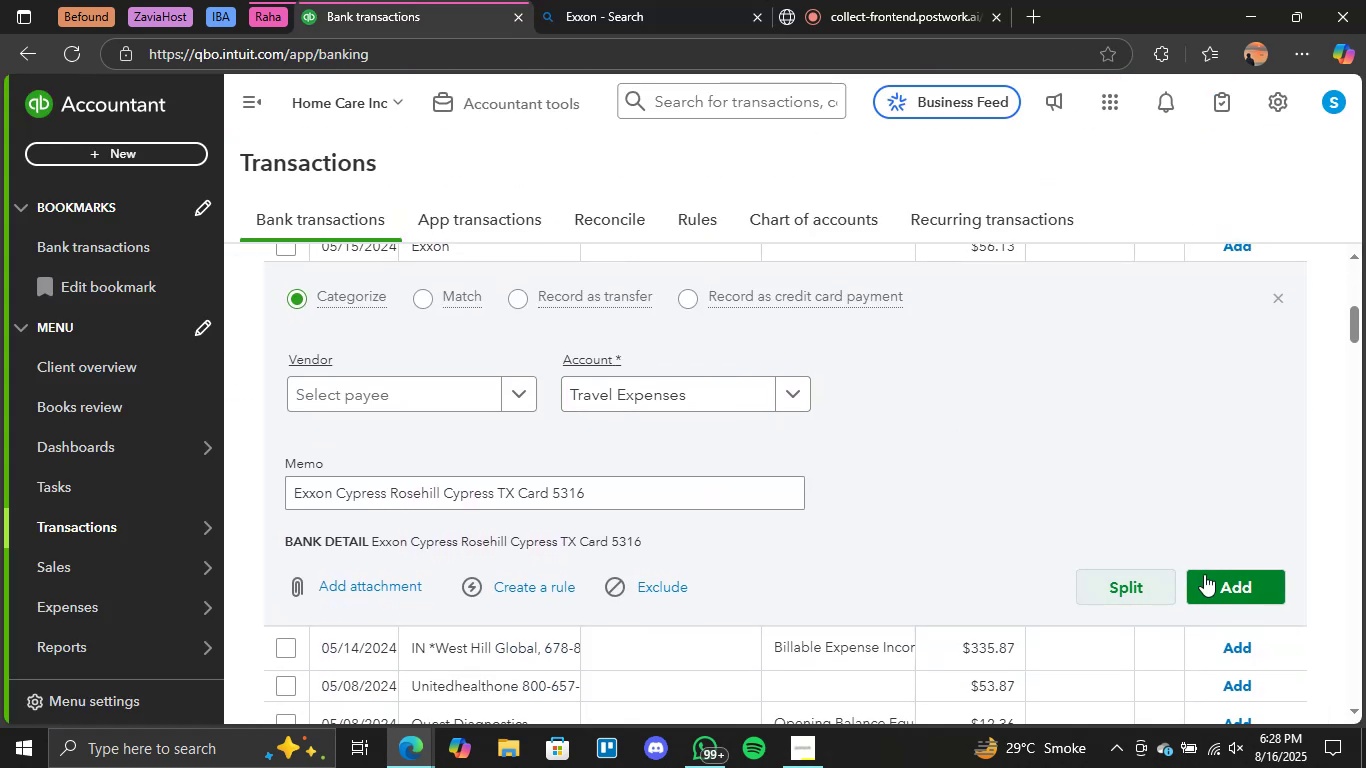 
left_click([1206, 575])
 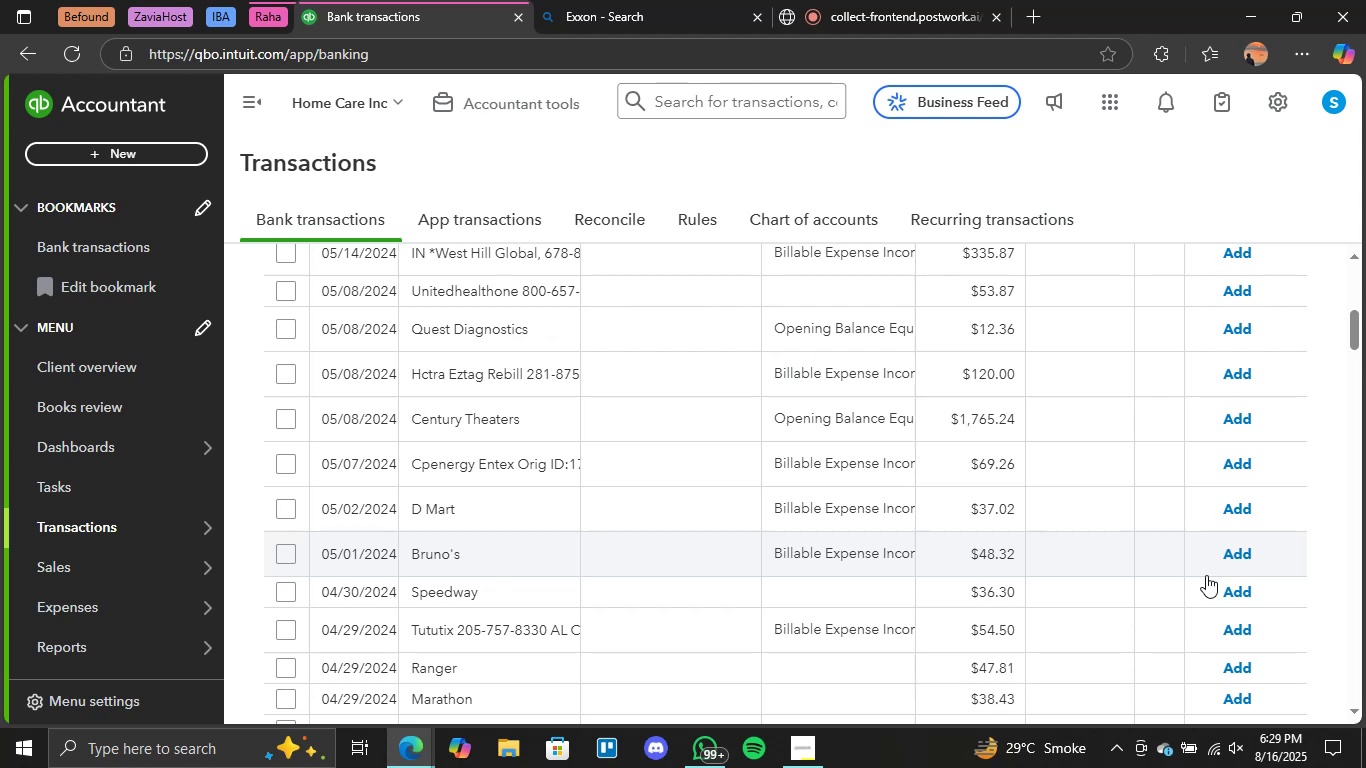 
wait(46.11)
 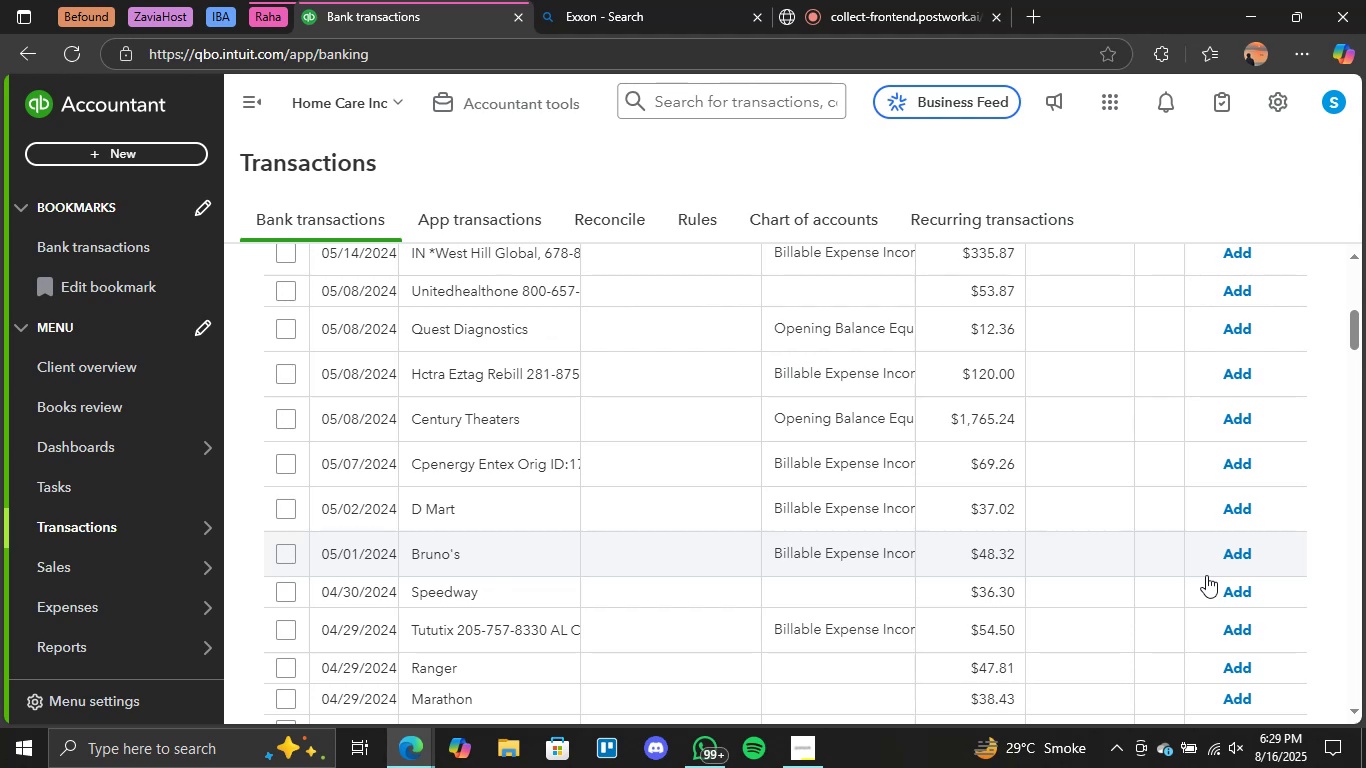 
left_click([670, 518])
 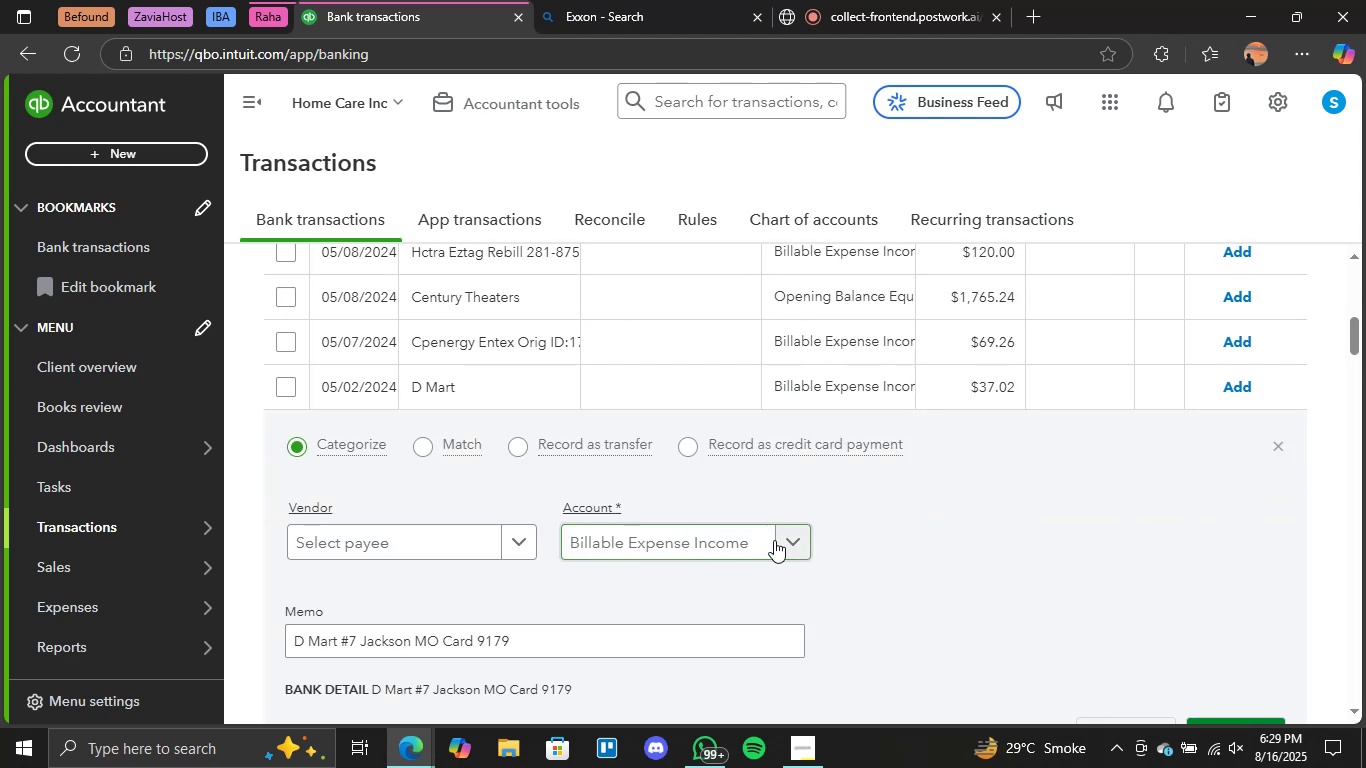 
left_click([788, 540])
 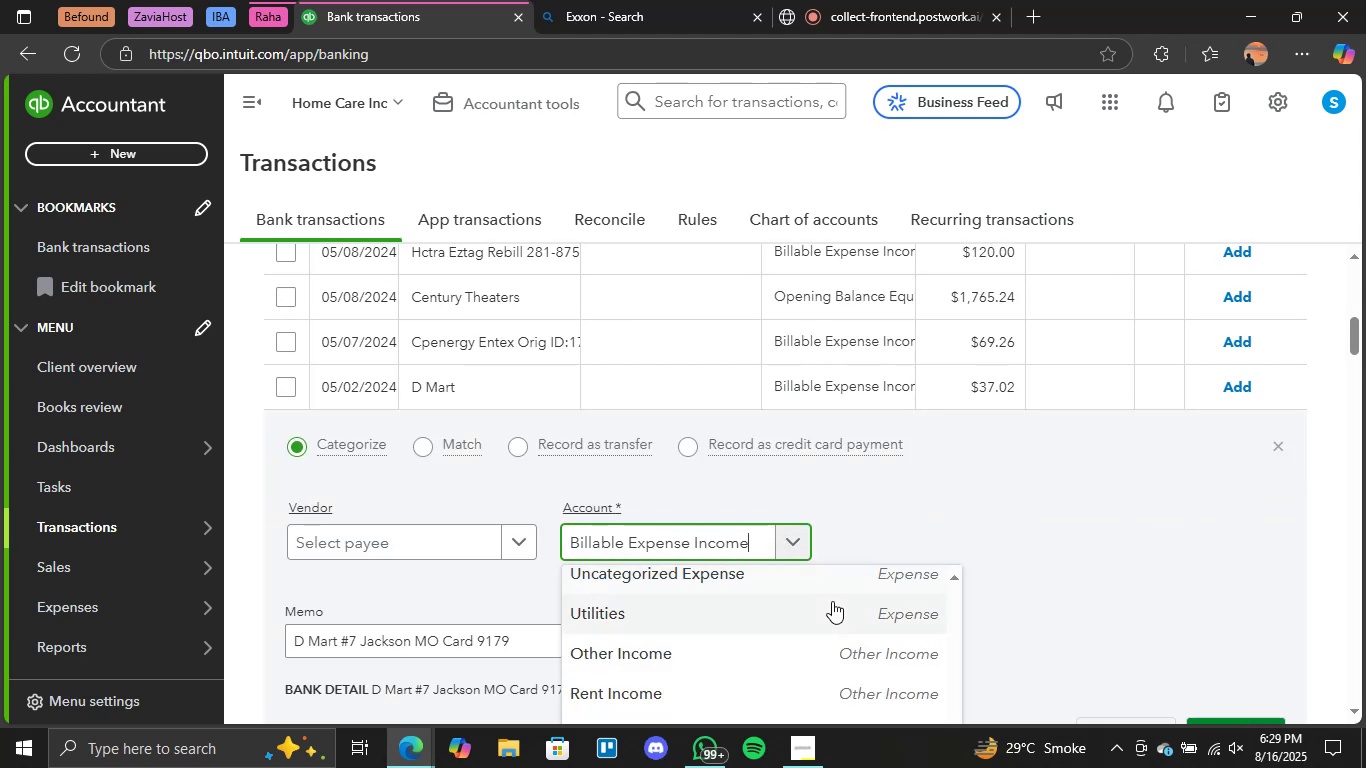 
scroll: coordinate [1004, 584], scroll_direction: down, amount: 1.0
 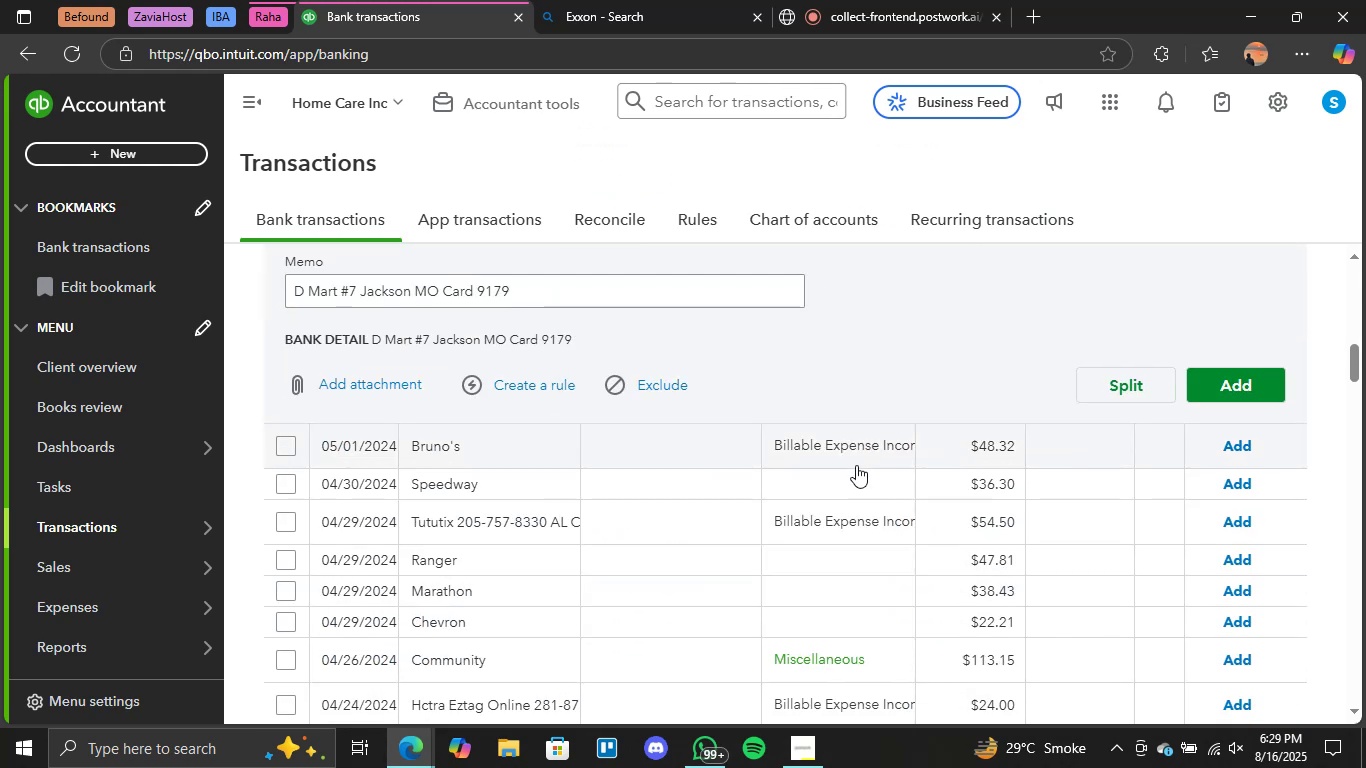 
scroll: coordinate [878, 595], scroll_direction: none, amount: 0.0
 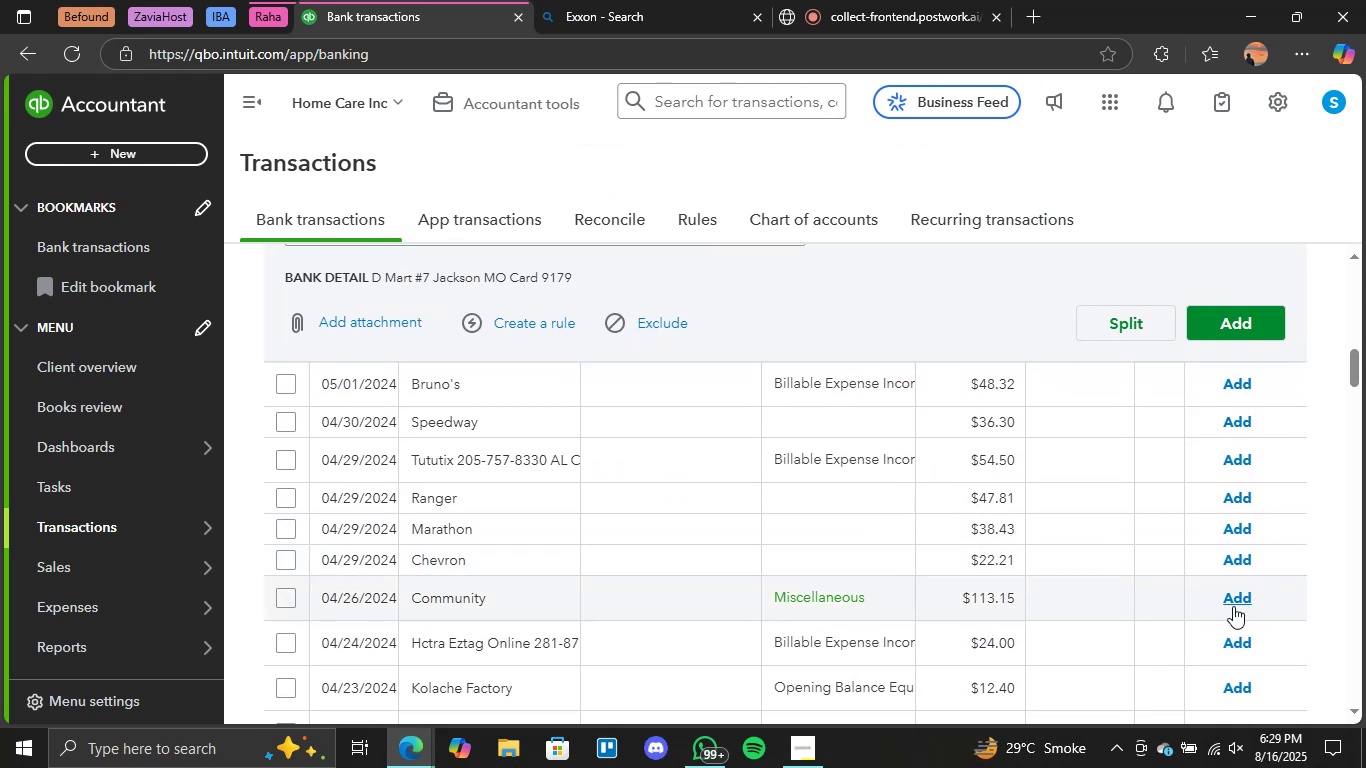 
left_click([1233, 606])
 